 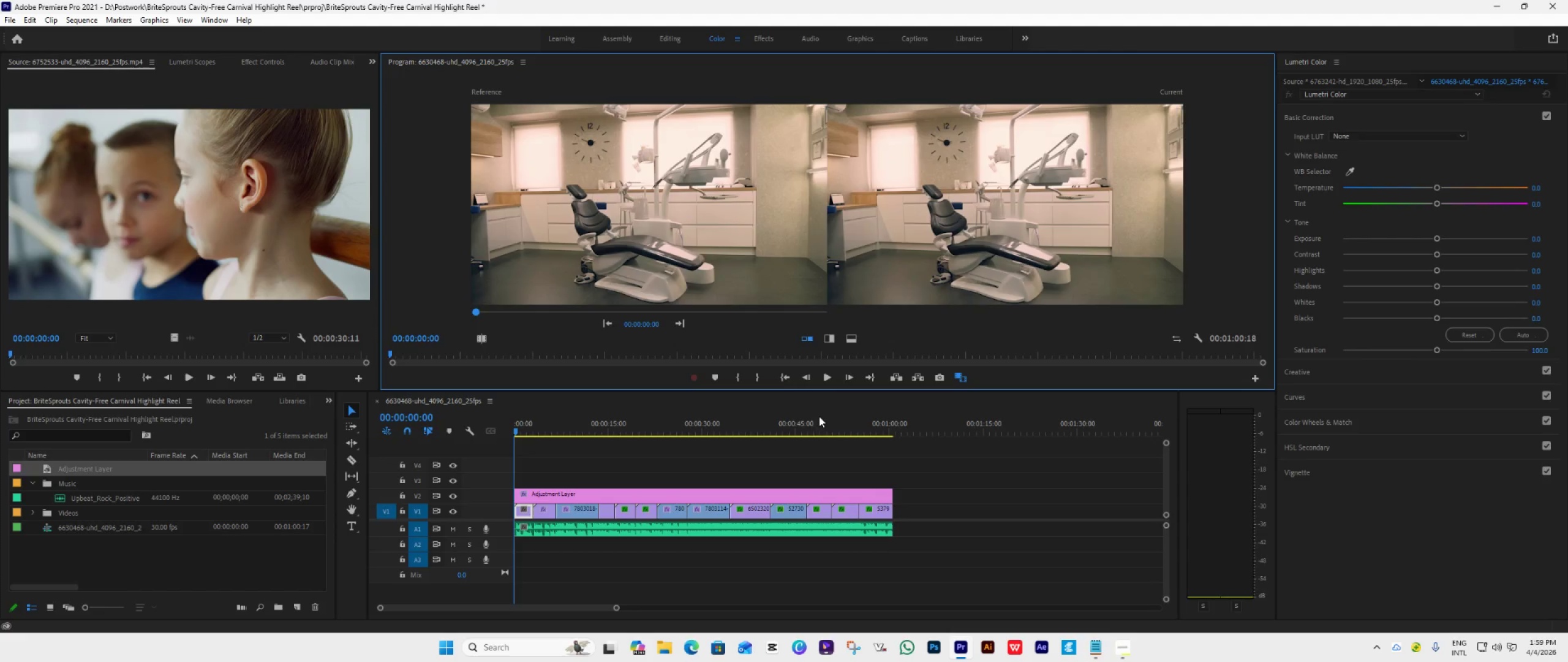 
key(Space)
 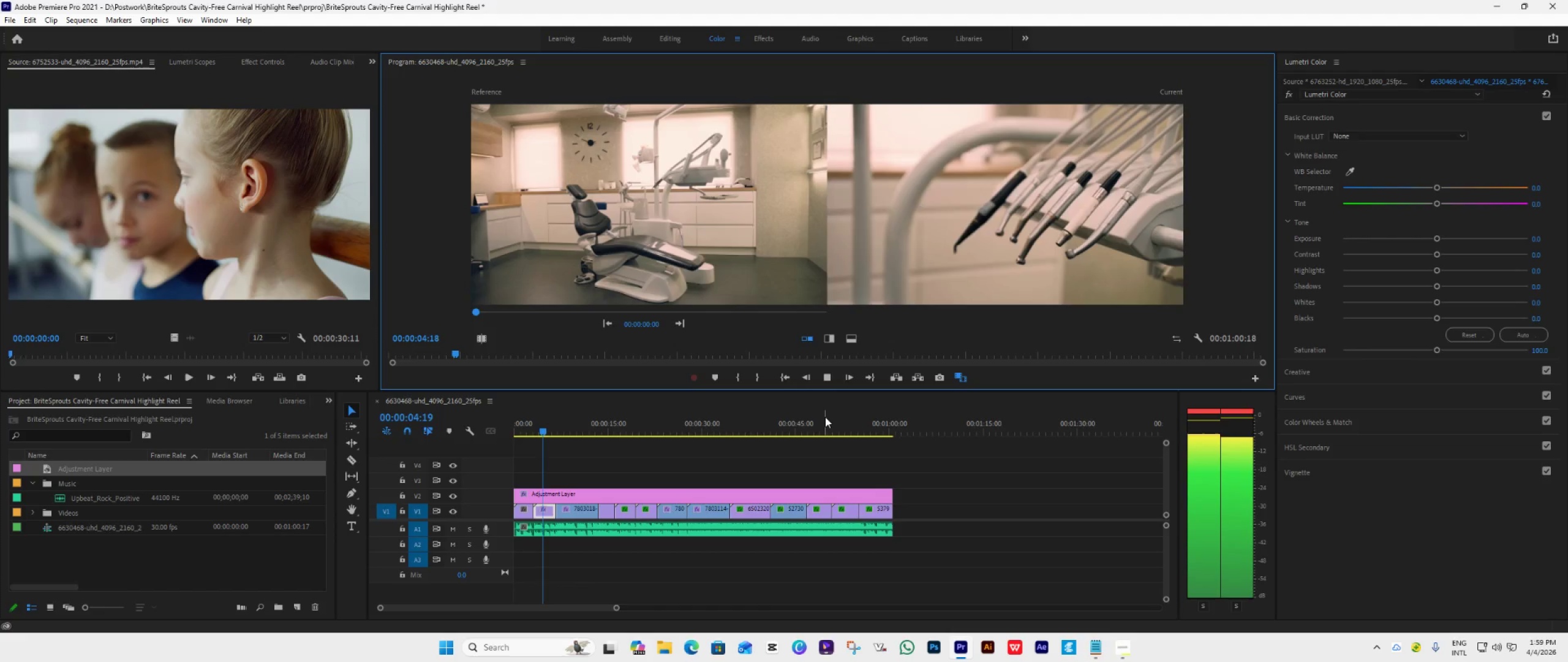 
wait(9.76)
 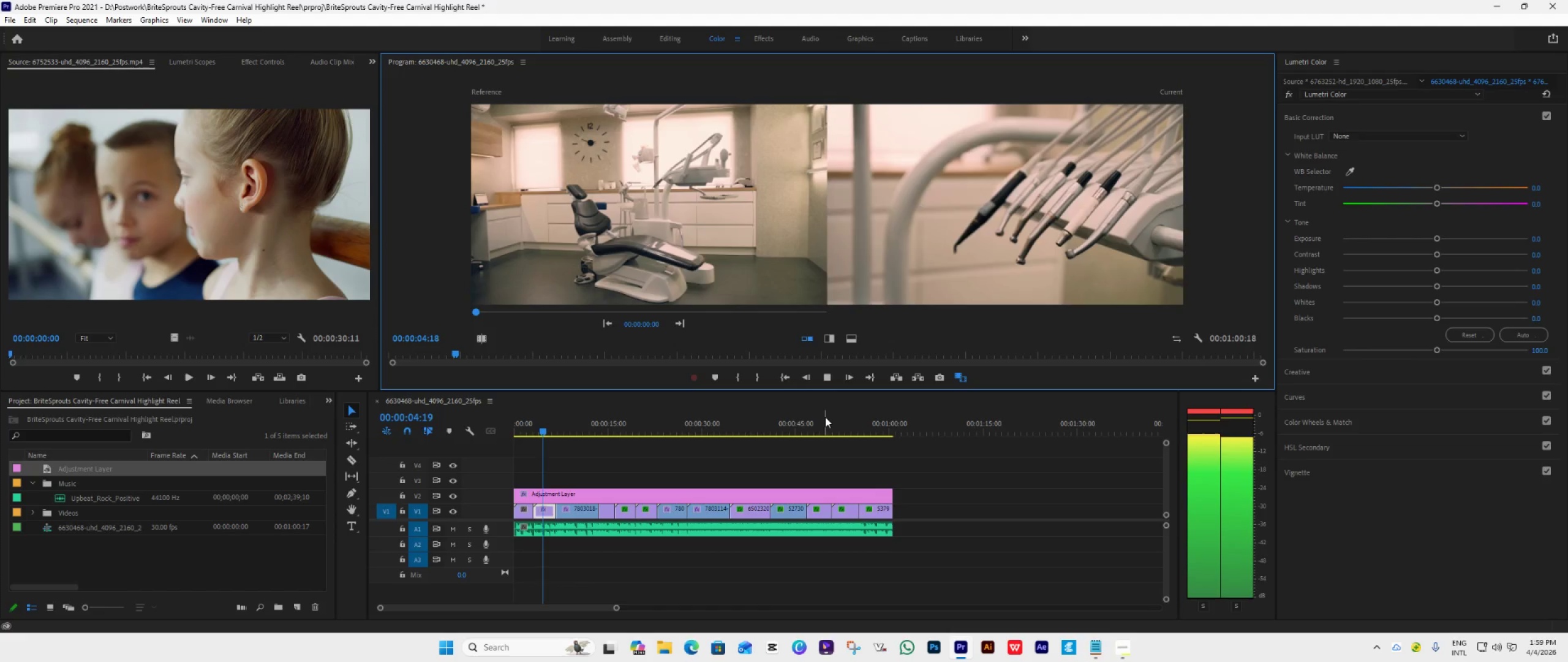 
key(Space)
 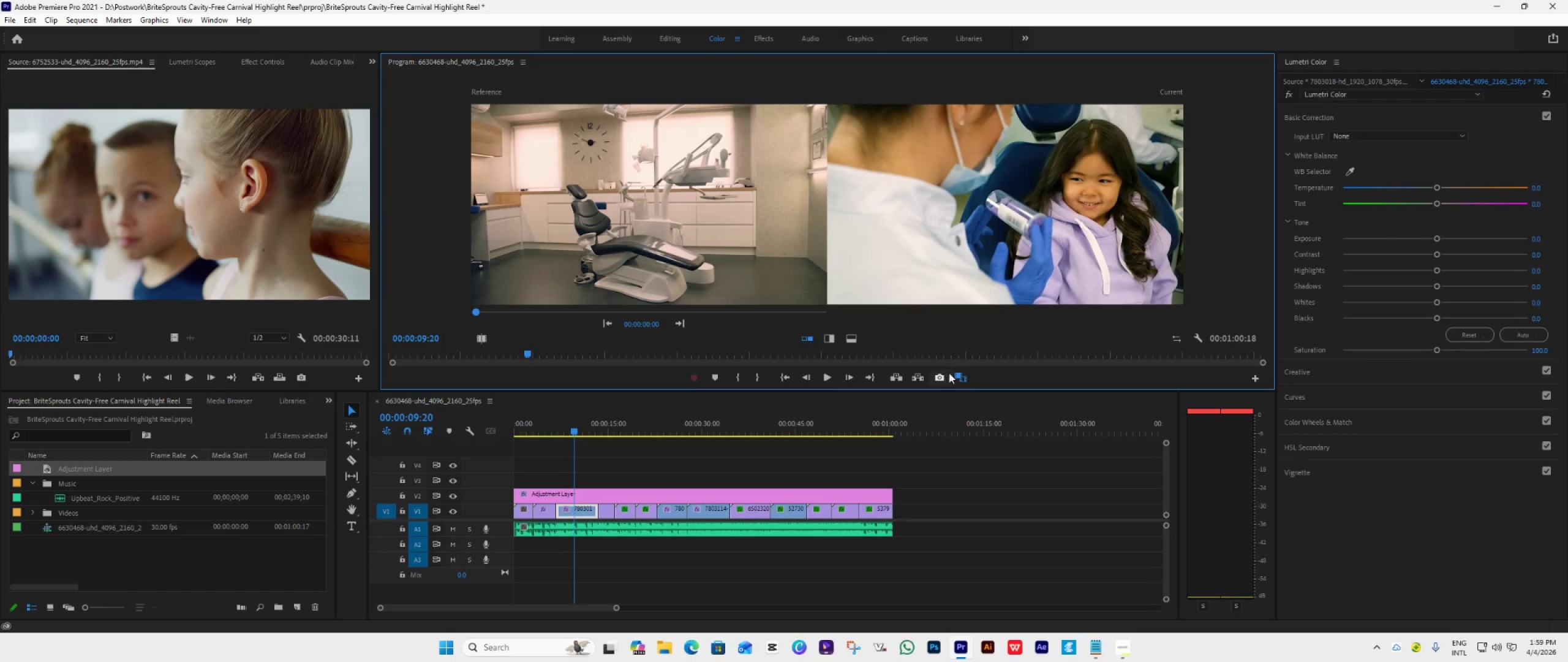 
left_click([959, 376])
 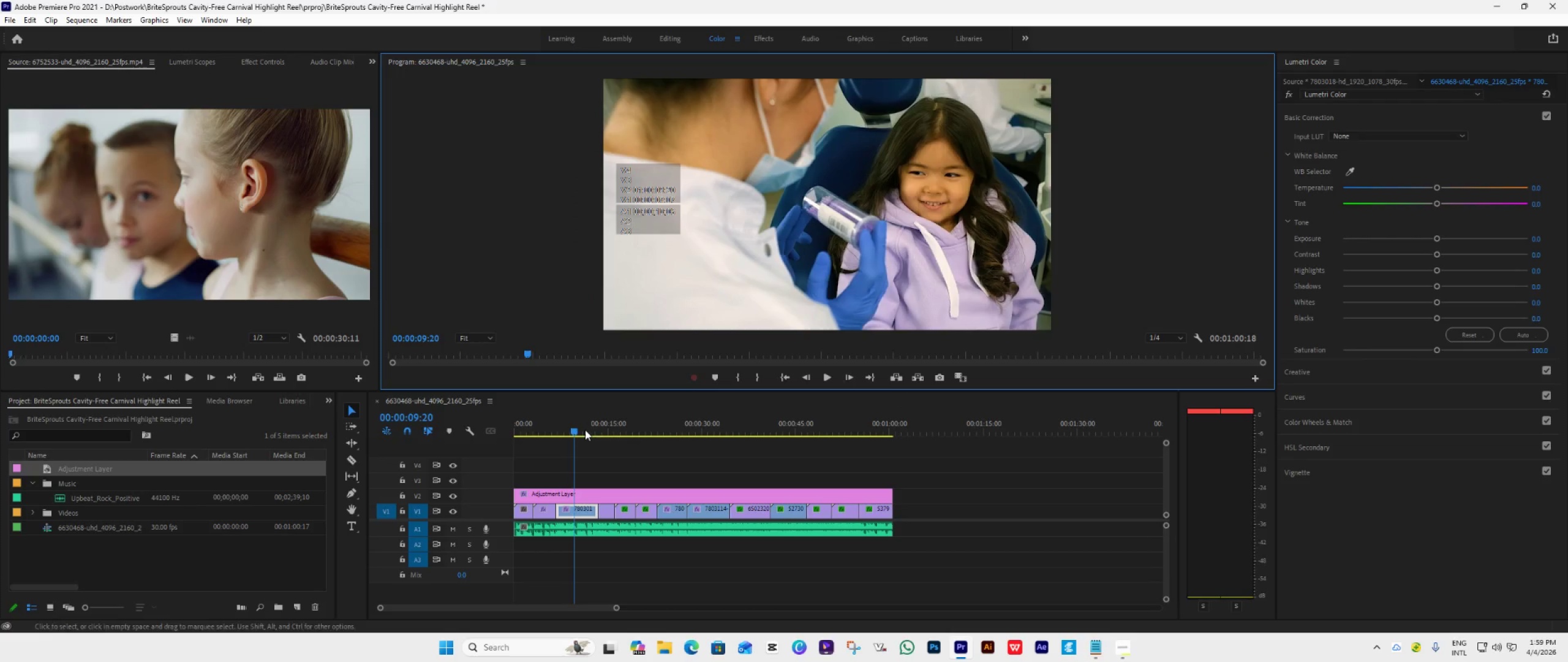 
left_click_drag(start_coordinate=[571, 425], to_coordinate=[552, 444])
 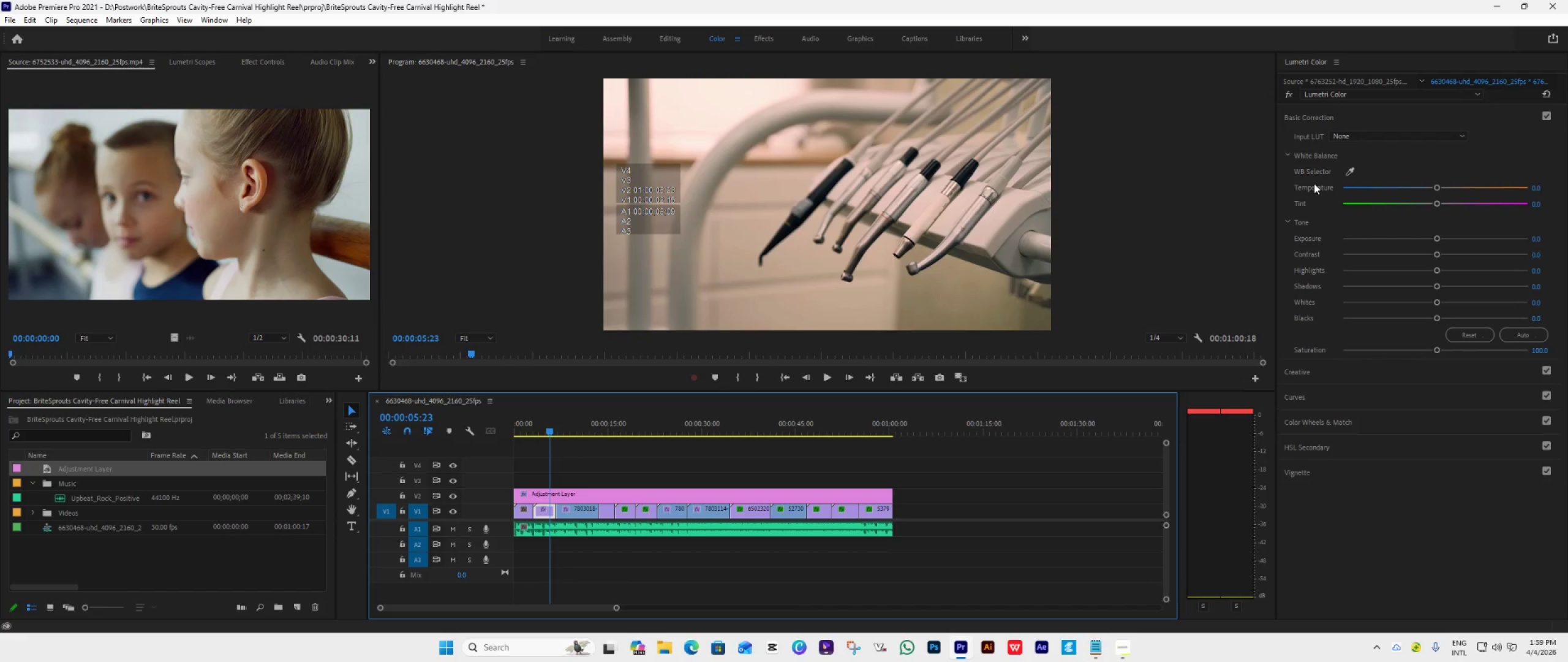 
left_click([1325, 120])
 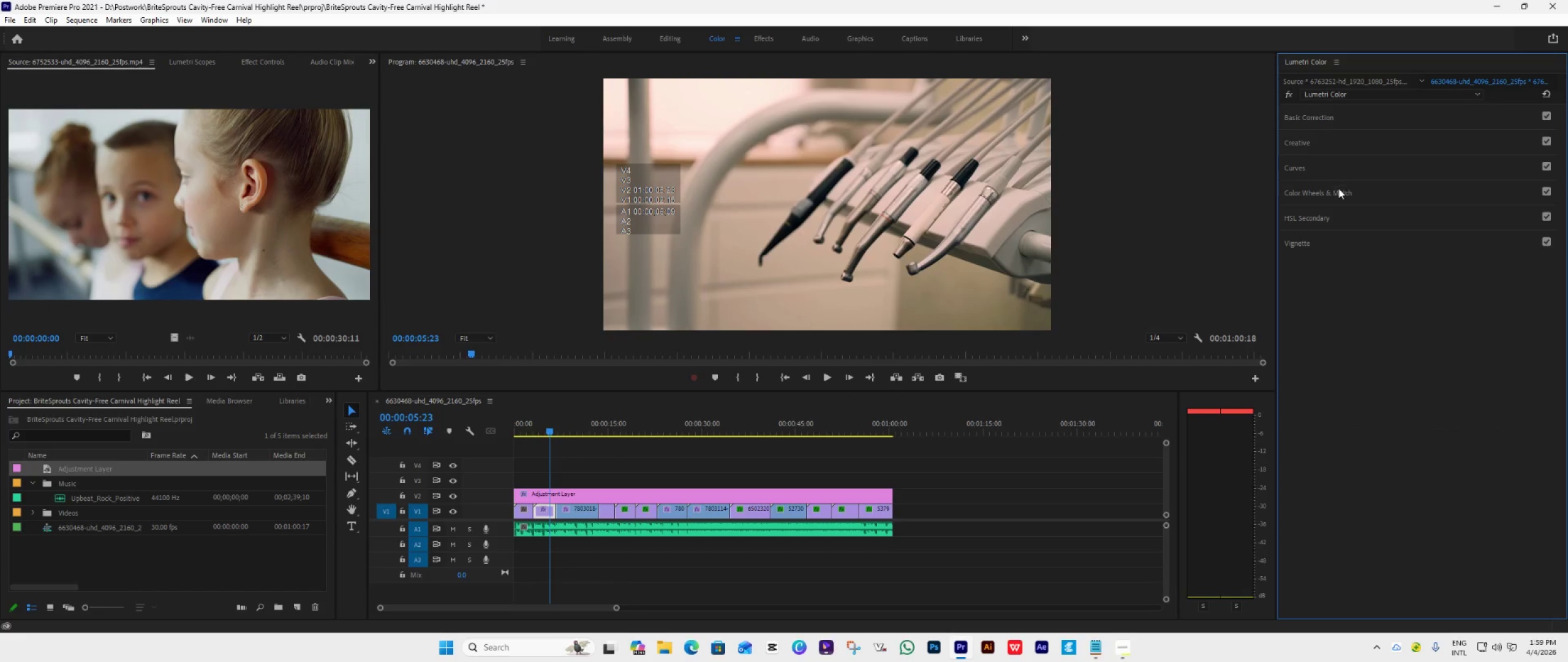 
left_click([1341, 192])
 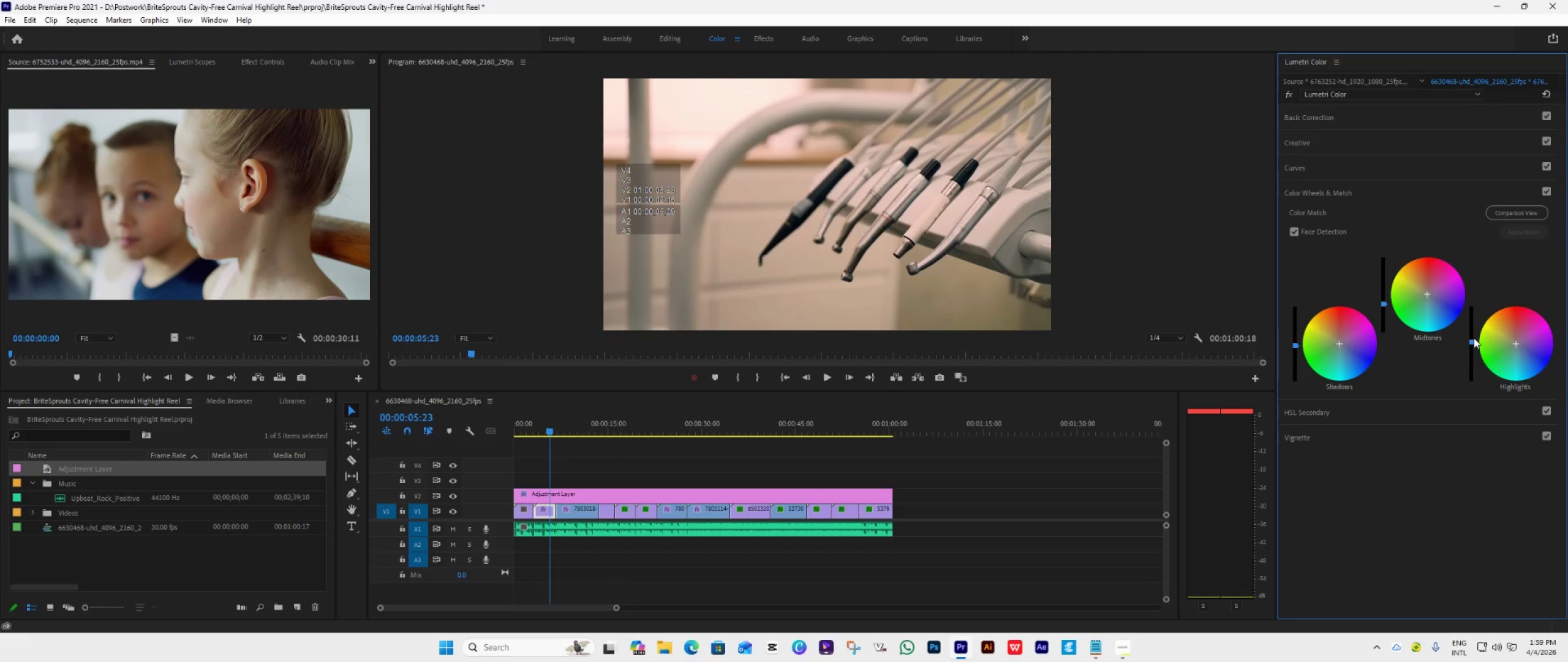 
left_click_drag(start_coordinate=[1474, 340], to_coordinate=[1465, 278])
 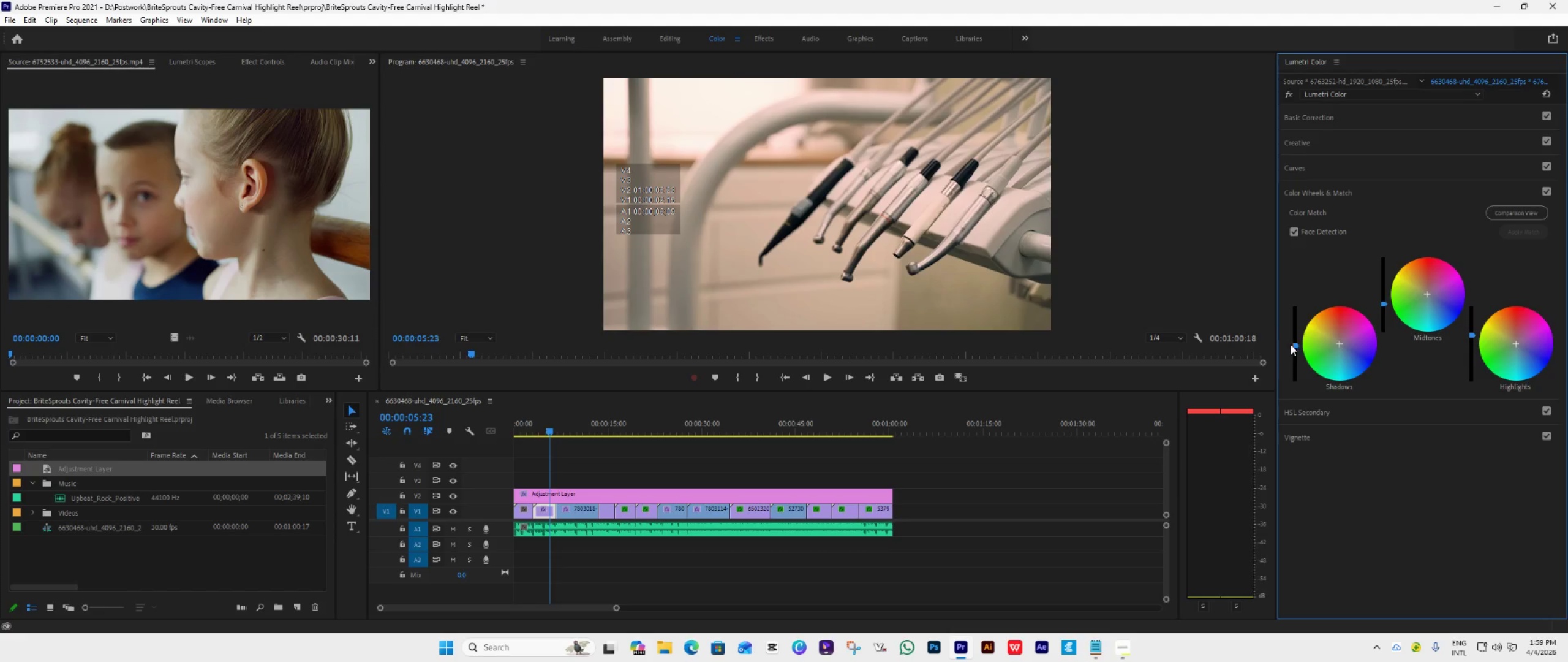 
left_click_drag(start_coordinate=[1292, 346], to_coordinate=[1298, 333])
 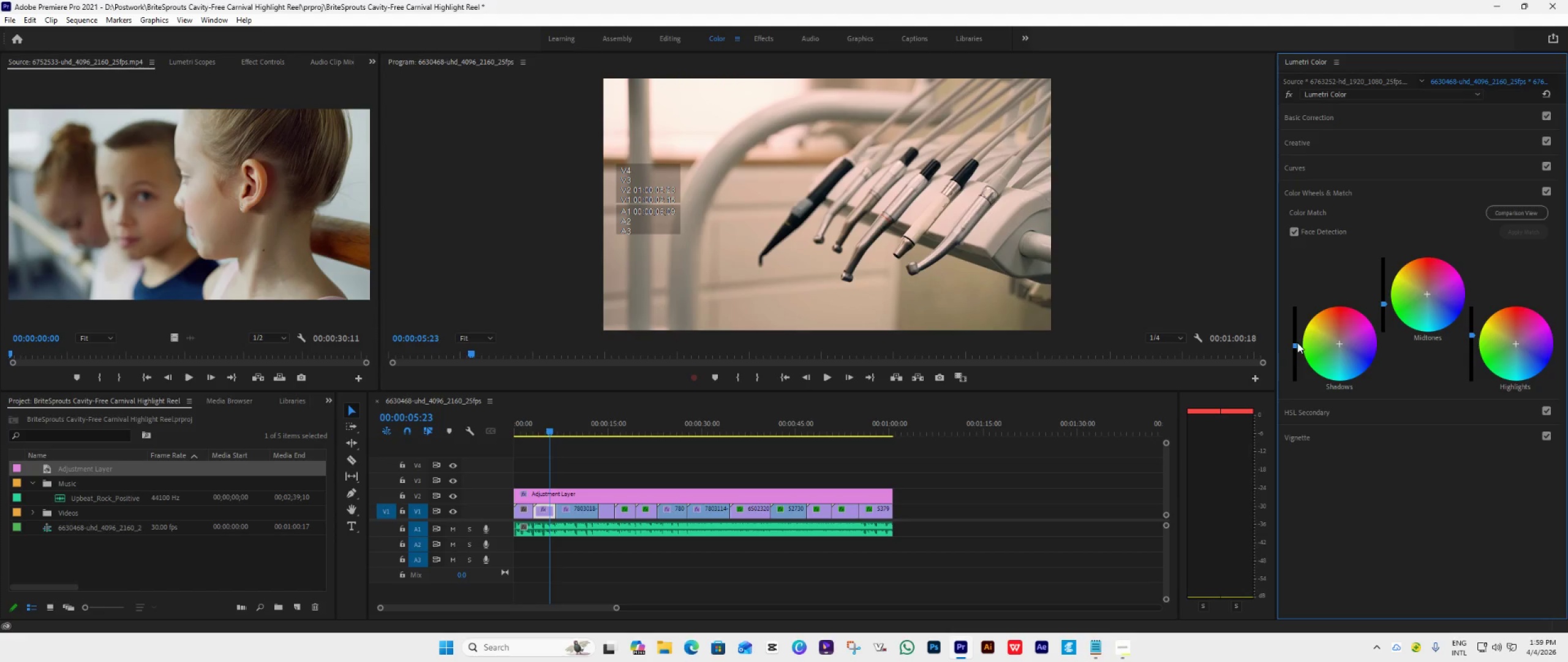 
left_click_drag(start_coordinate=[1297, 343], to_coordinate=[1346, 119])
 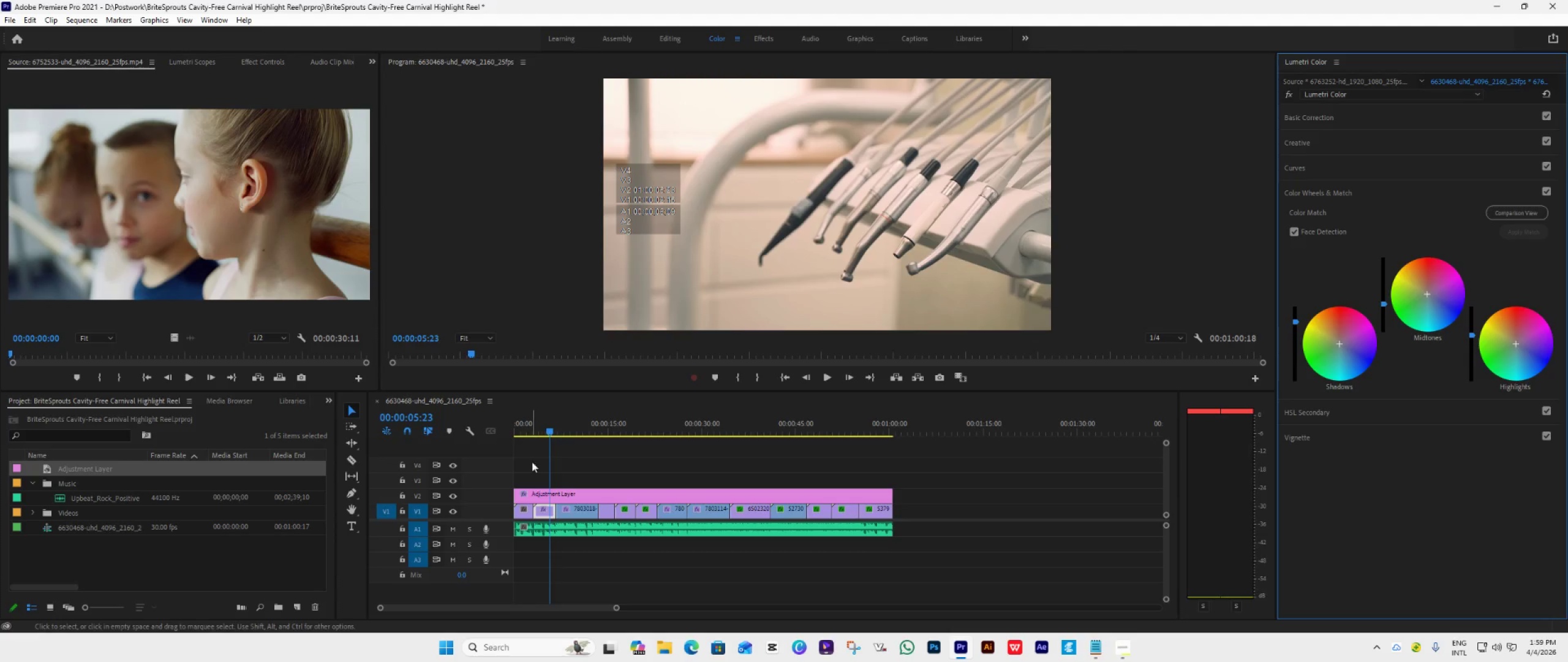 
left_click([525, 427])
 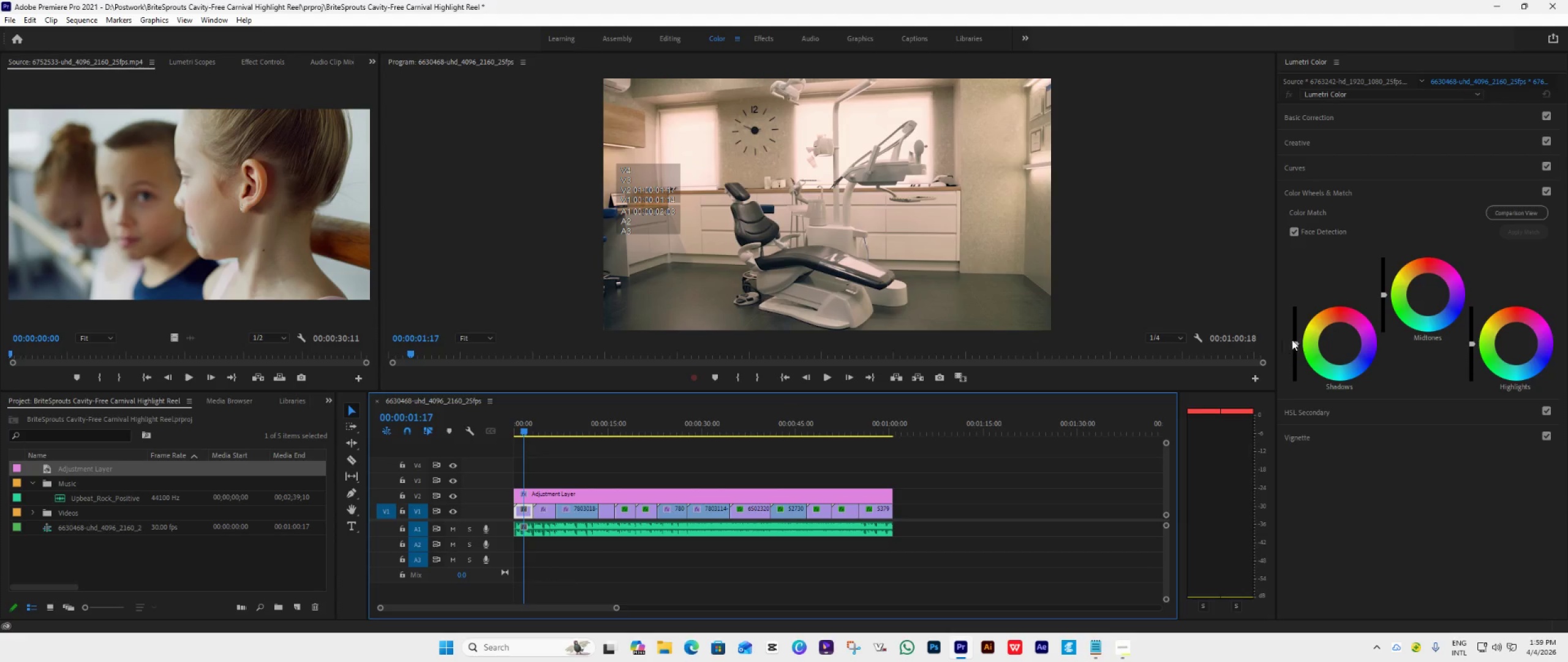 
left_click_drag(start_coordinate=[1297, 343], to_coordinate=[1343, 196])
 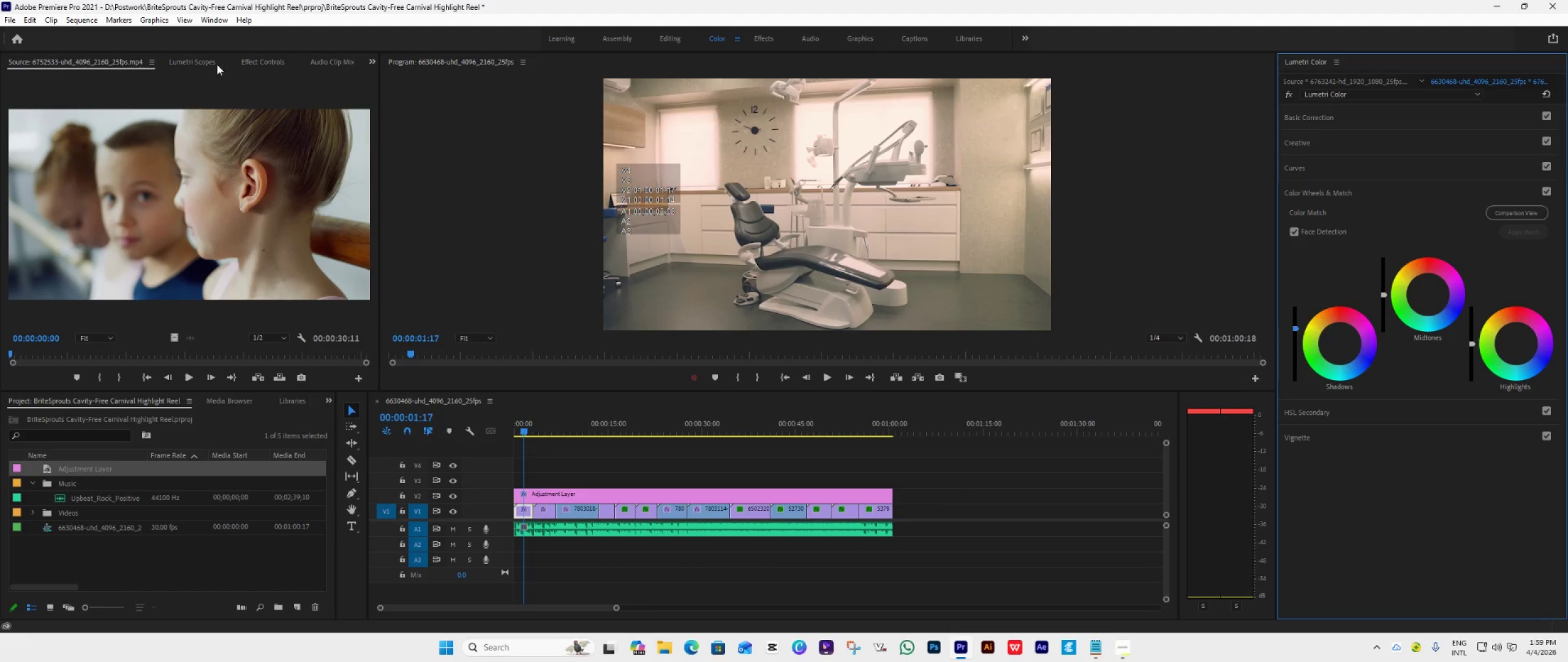 
left_click([203, 63])
 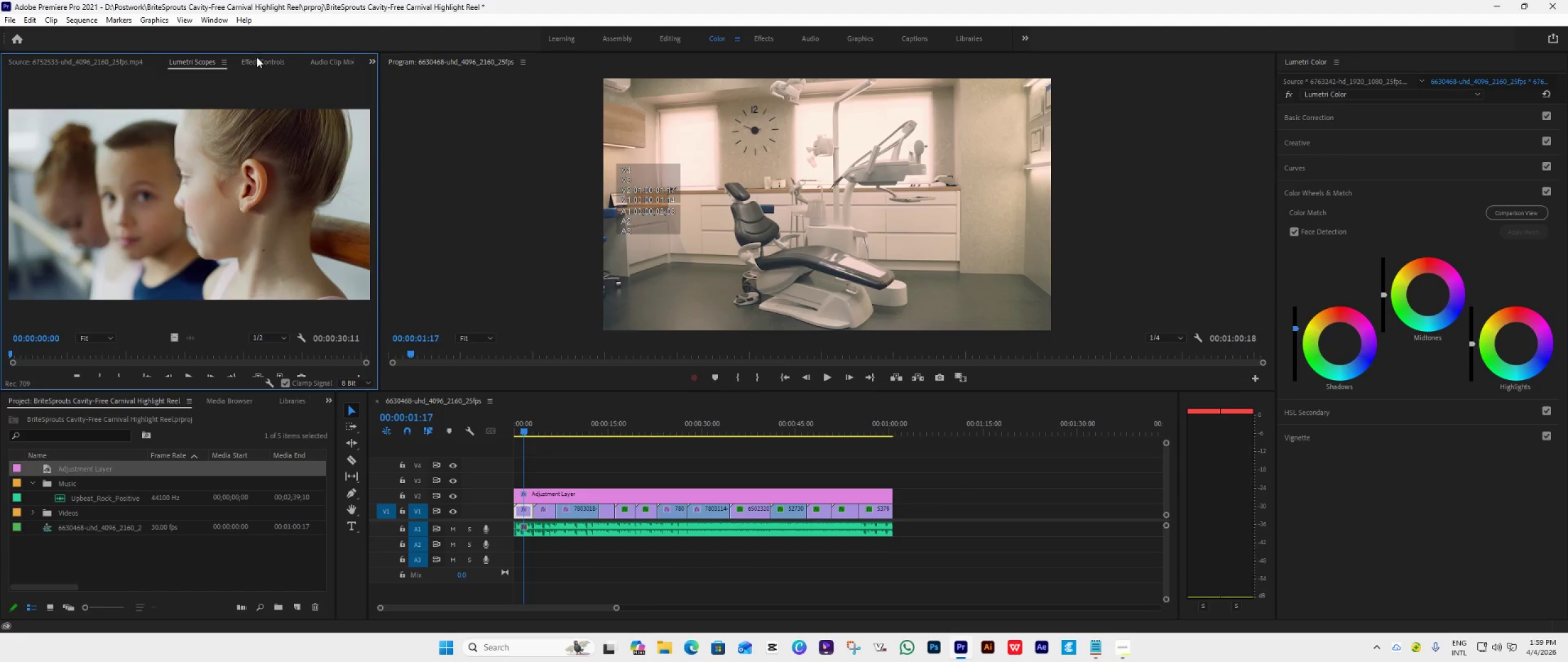 
left_click([203, 60])
 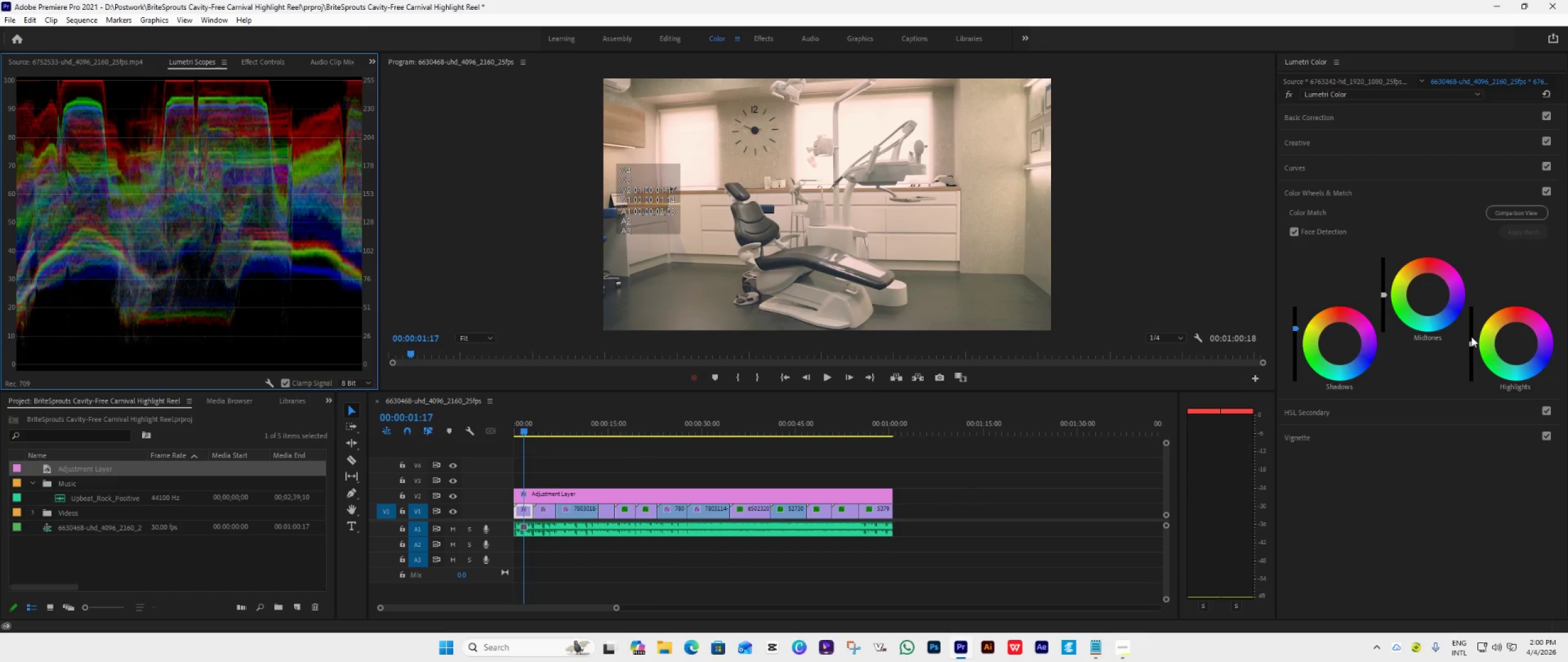 
wait(7.26)
 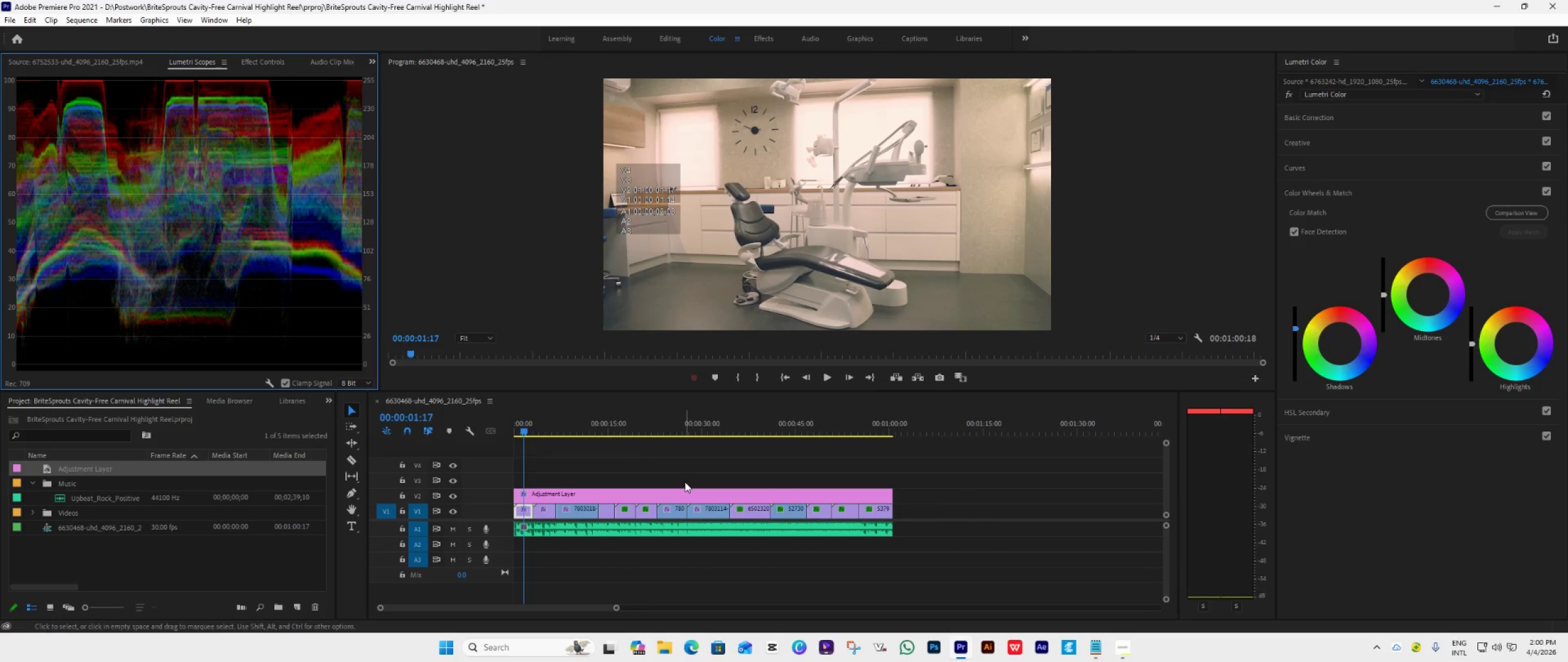 
left_click([1472, 341])
 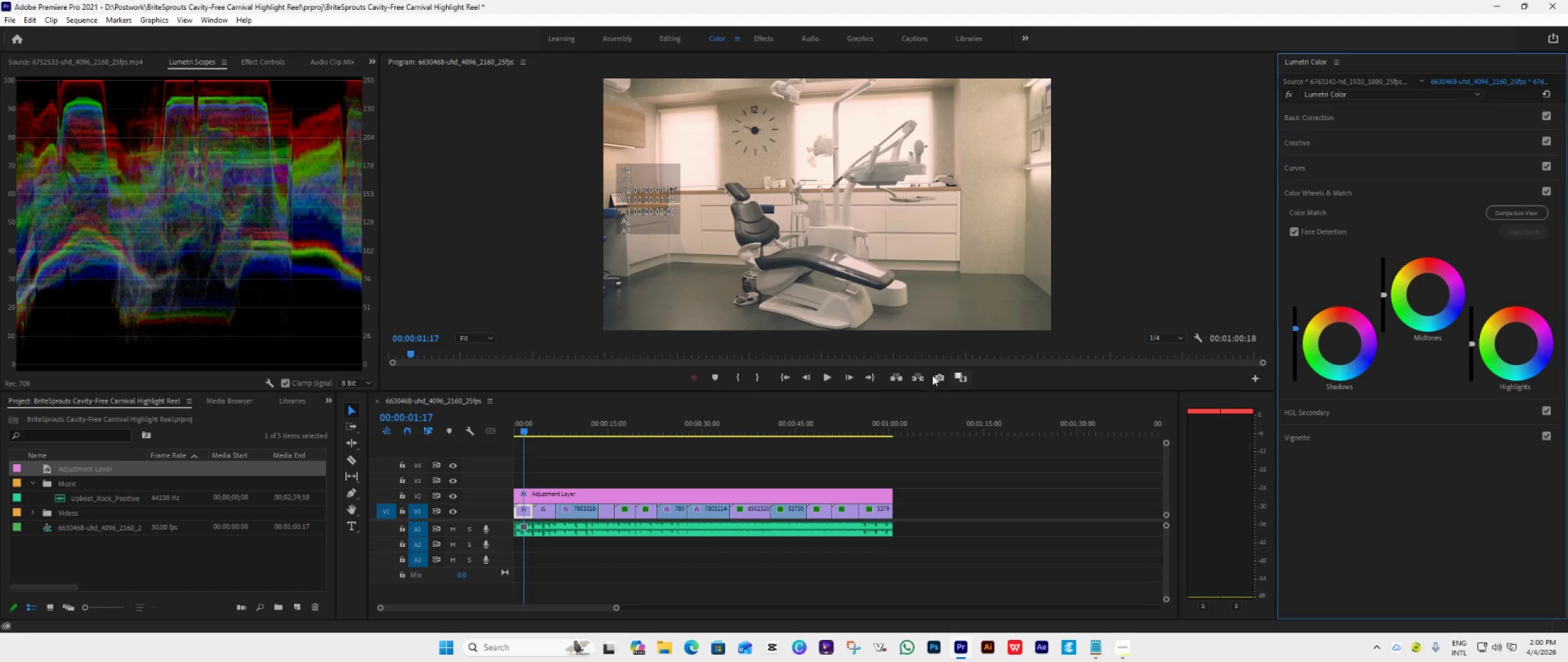 
key(Space)
 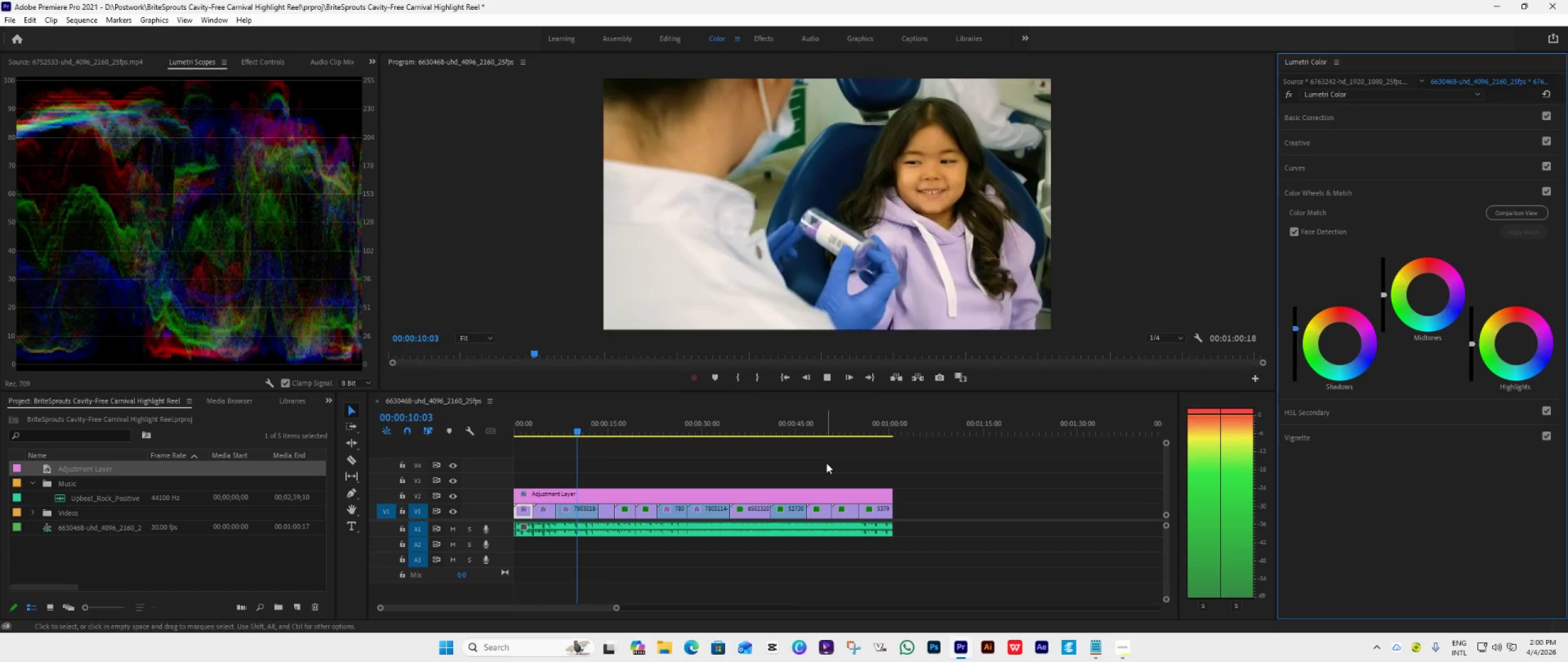 
wait(13.72)
 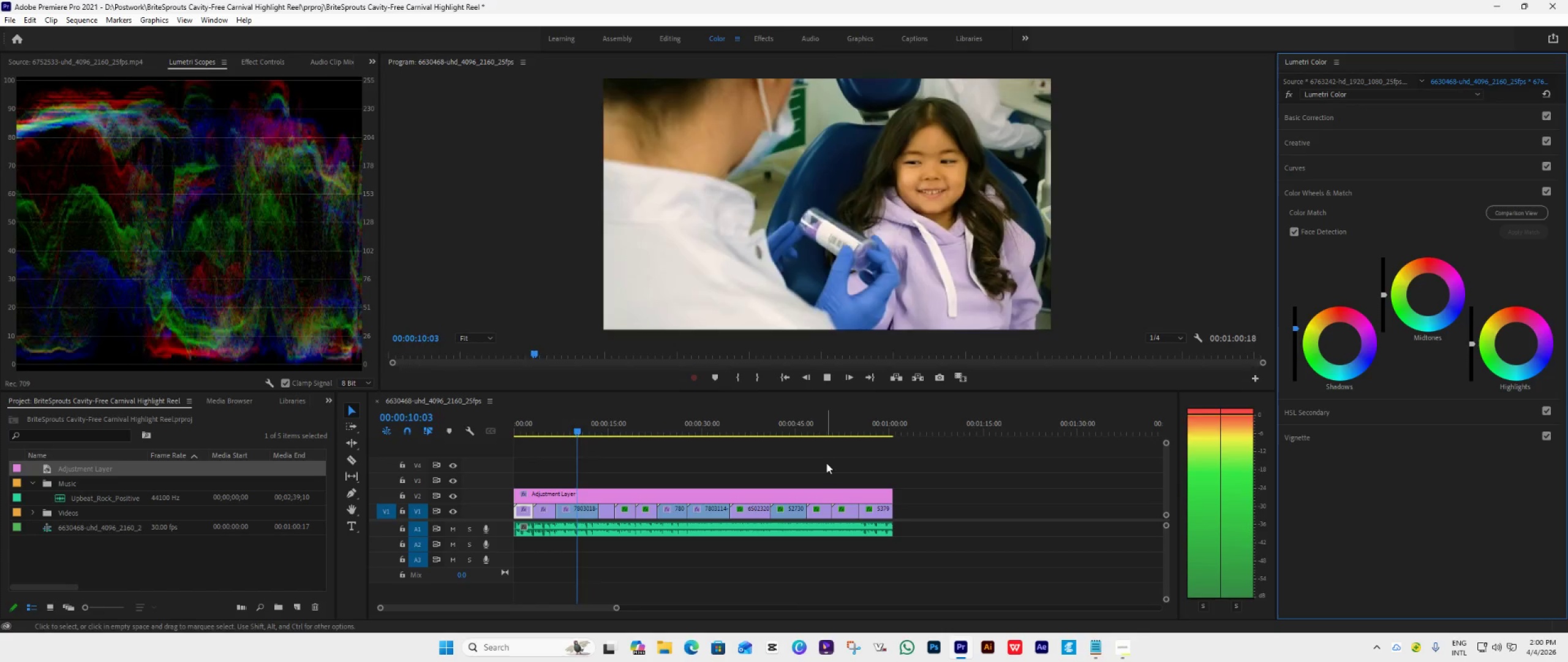 
key(Space)
 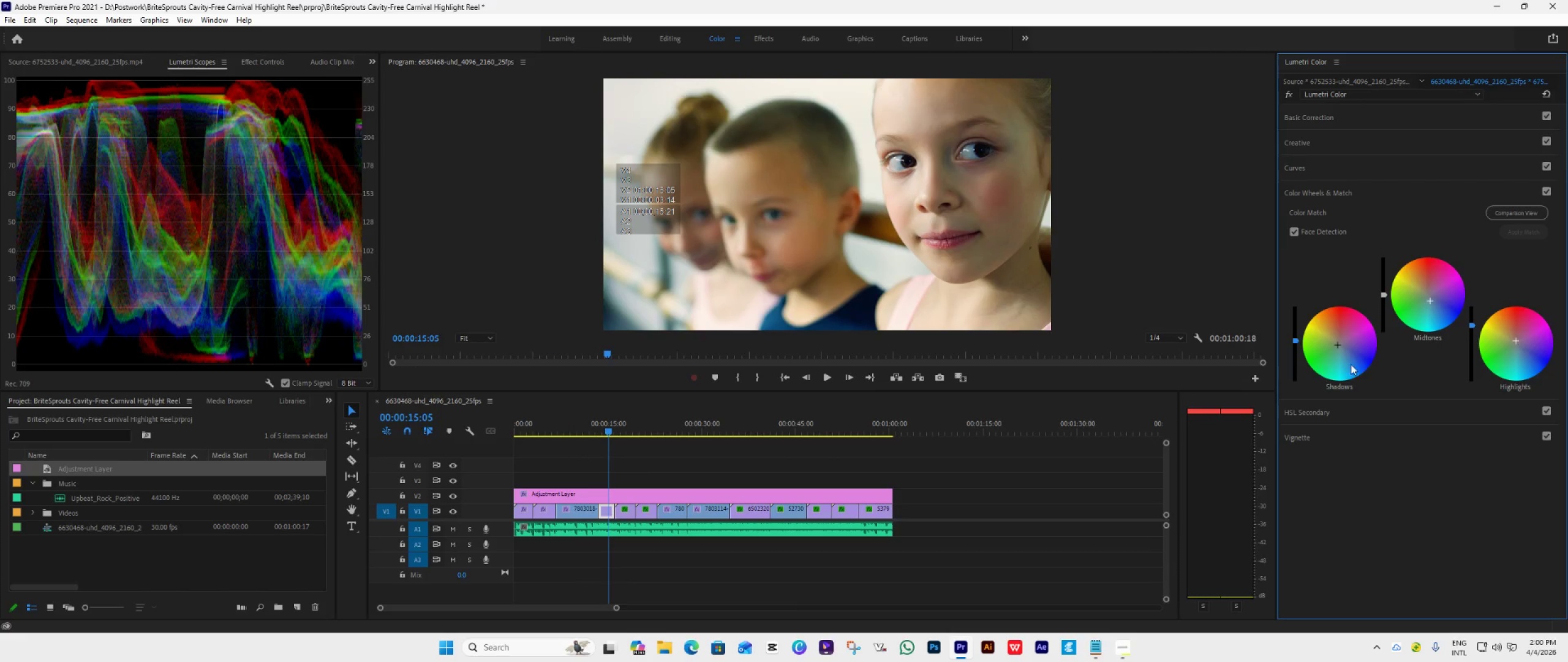 
left_click([1365, 114])
 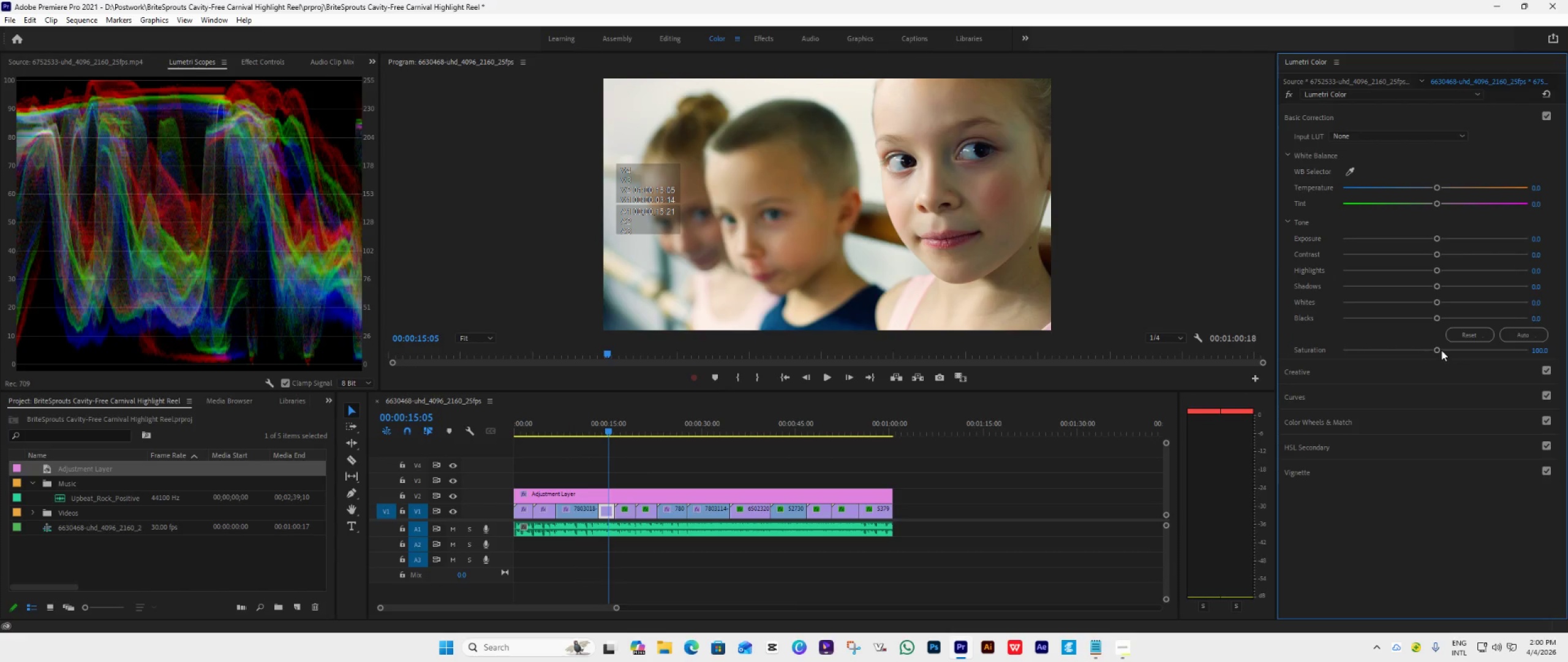 
left_click_drag(start_coordinate=[1441, 350], to_coordinate=[1446, 354])
 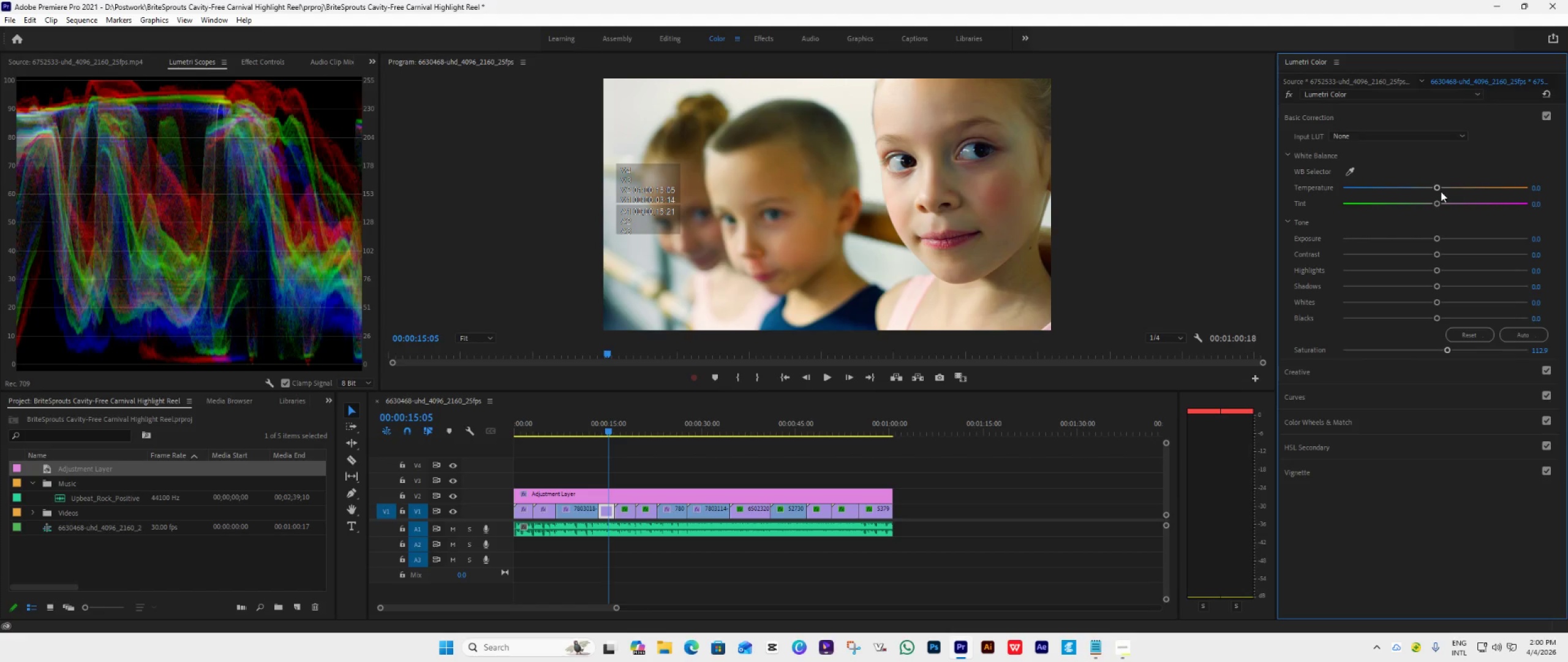 
left_click_drag(start_coordinate=[1441, 191], to_coordinate=[1441, 197])
 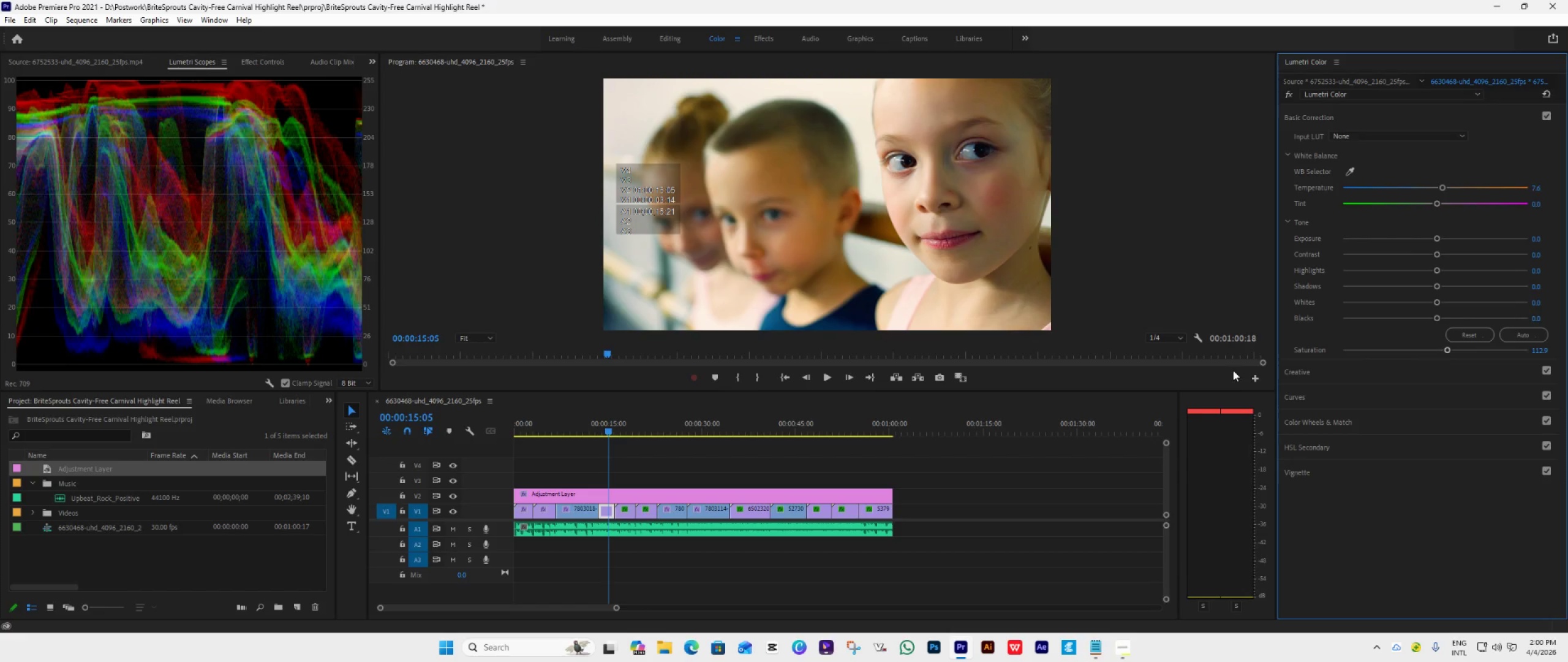 
key(Space)
 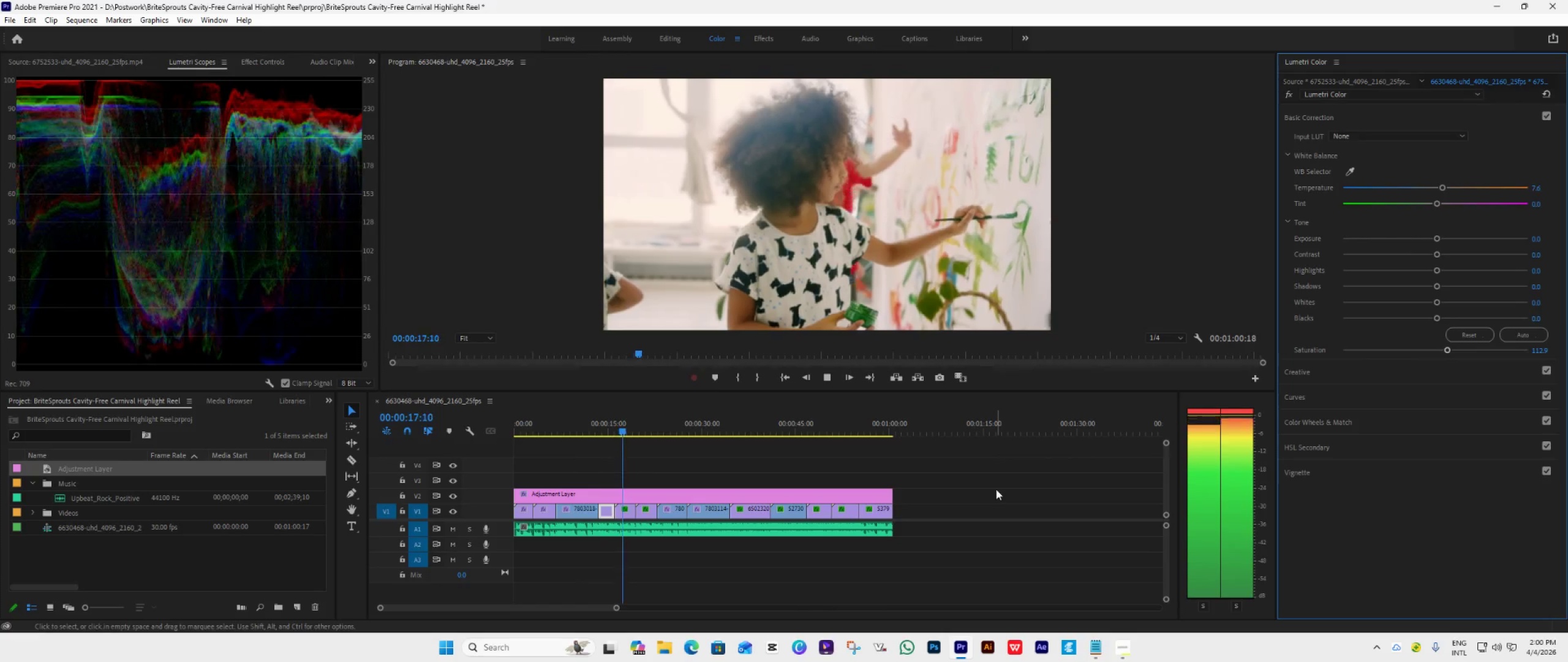 
key(Space)
 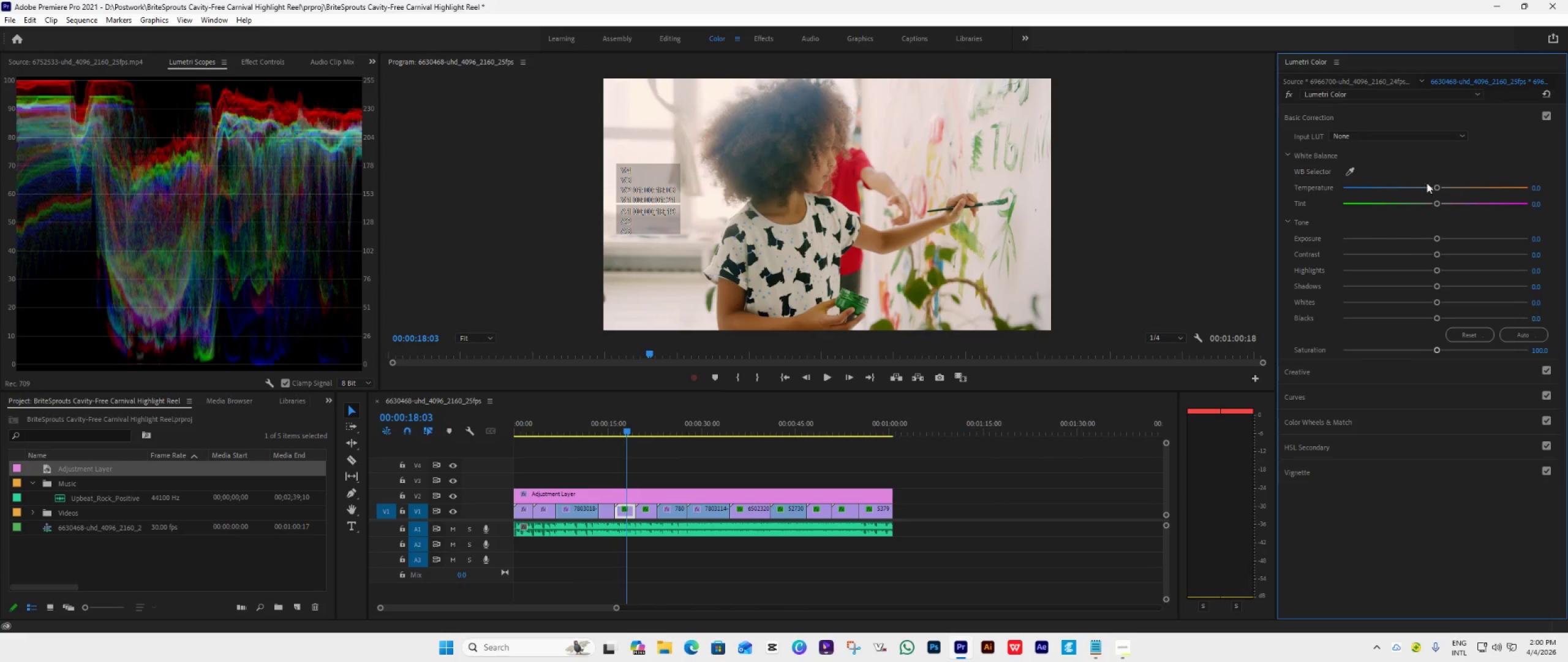 
left_click_drag(start_coordinate=[1436, 187], to_coordinate=[1443, 190])
 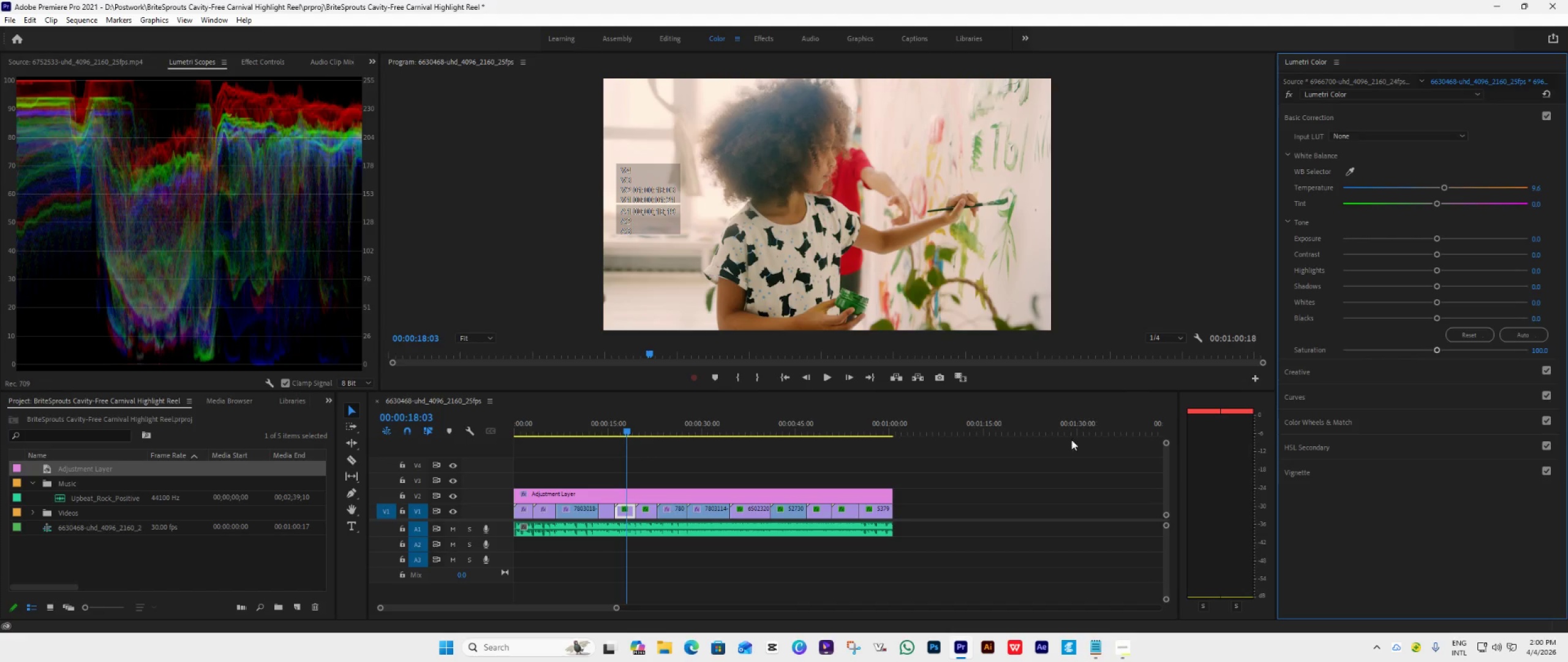 
key(Space)
 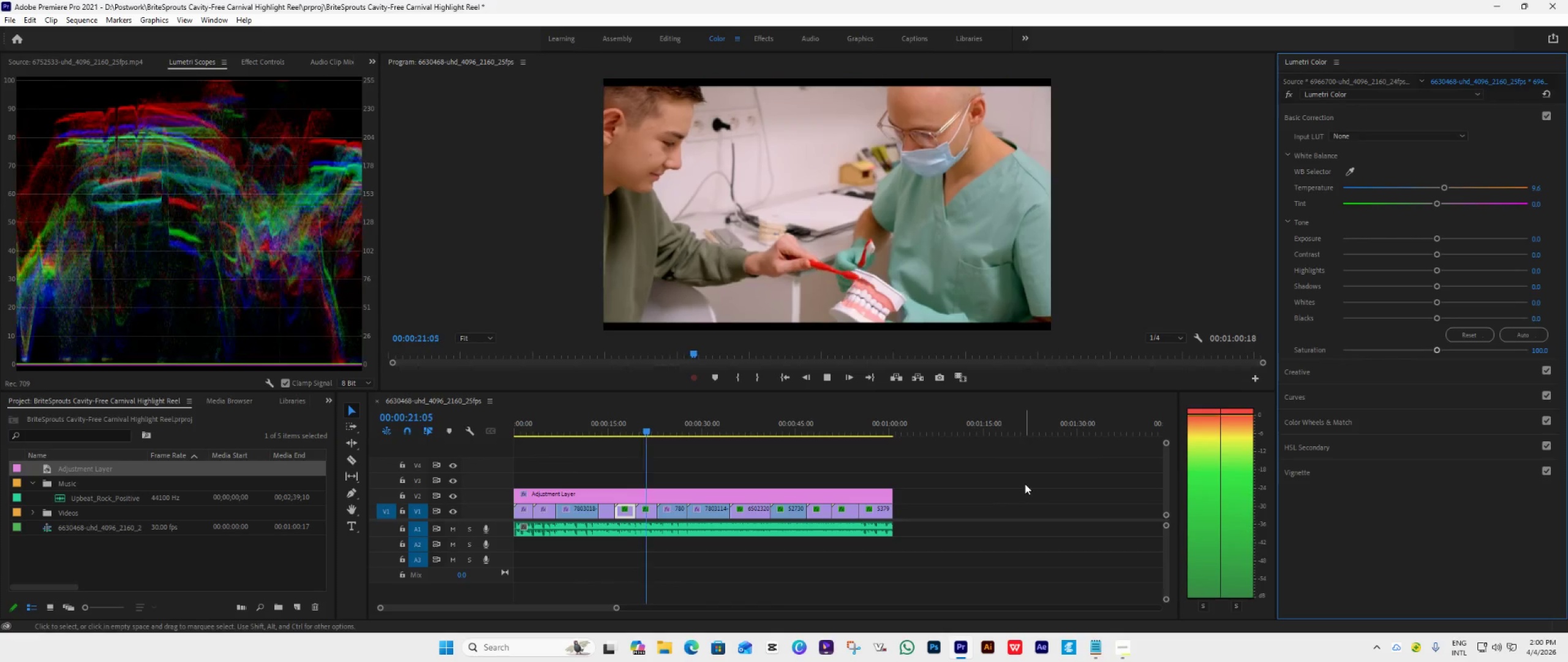 
wait(8.2)
 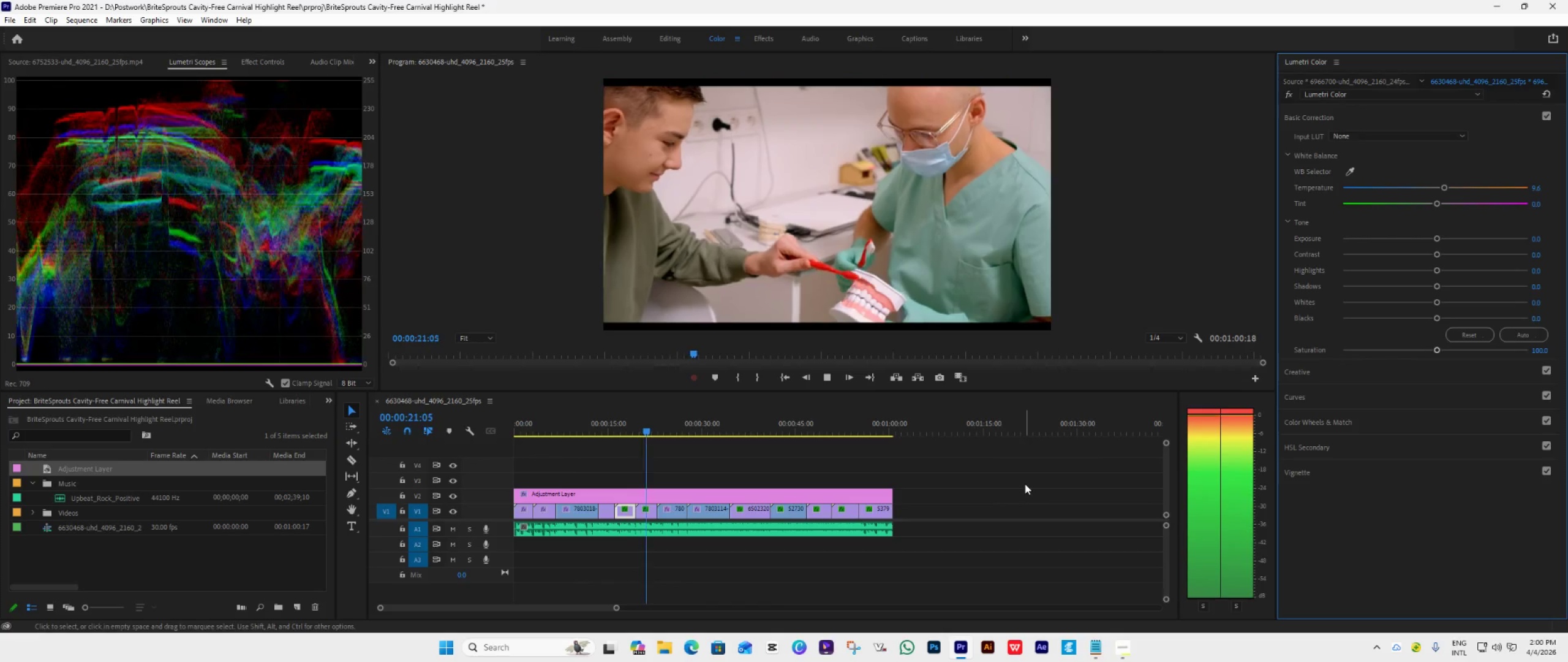 
key(Space)
 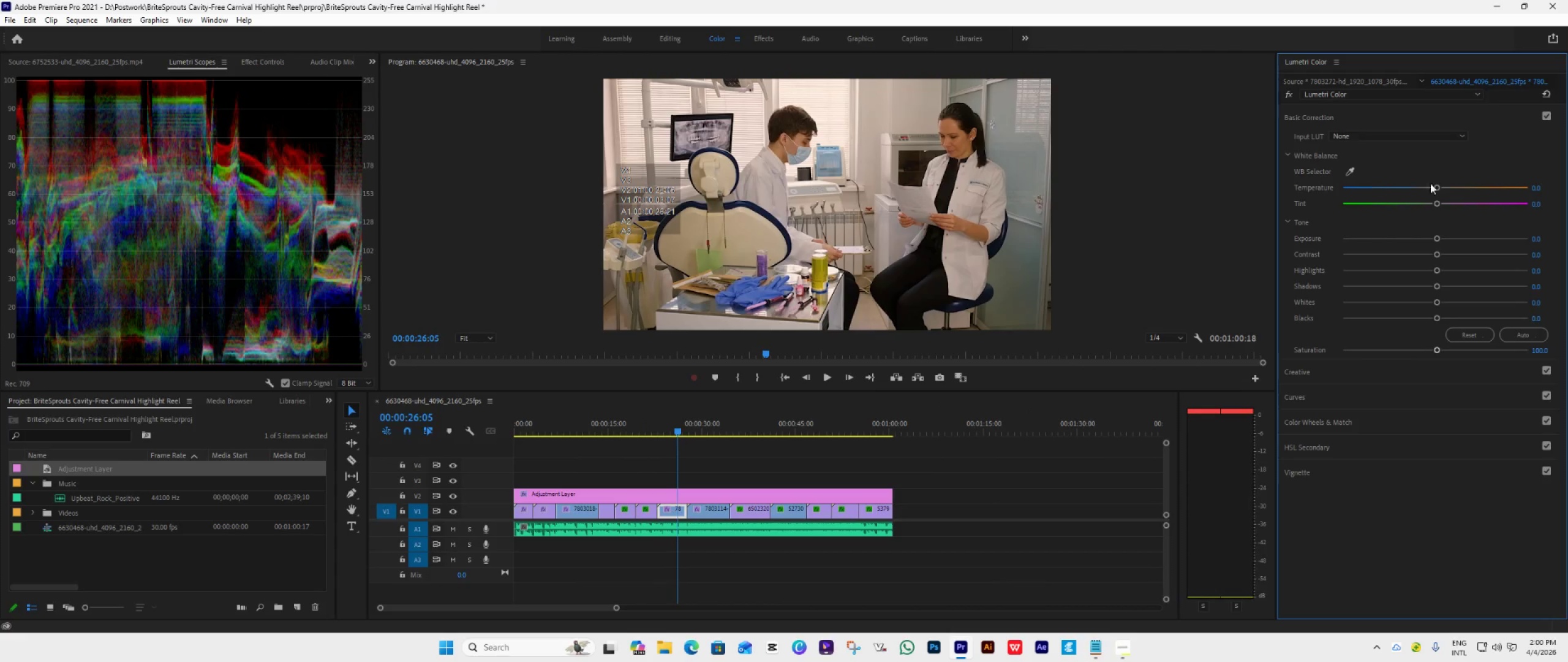 
left_click_drag(start_coordinate=[1438, 183], to_coordinate=[1438, 192])
 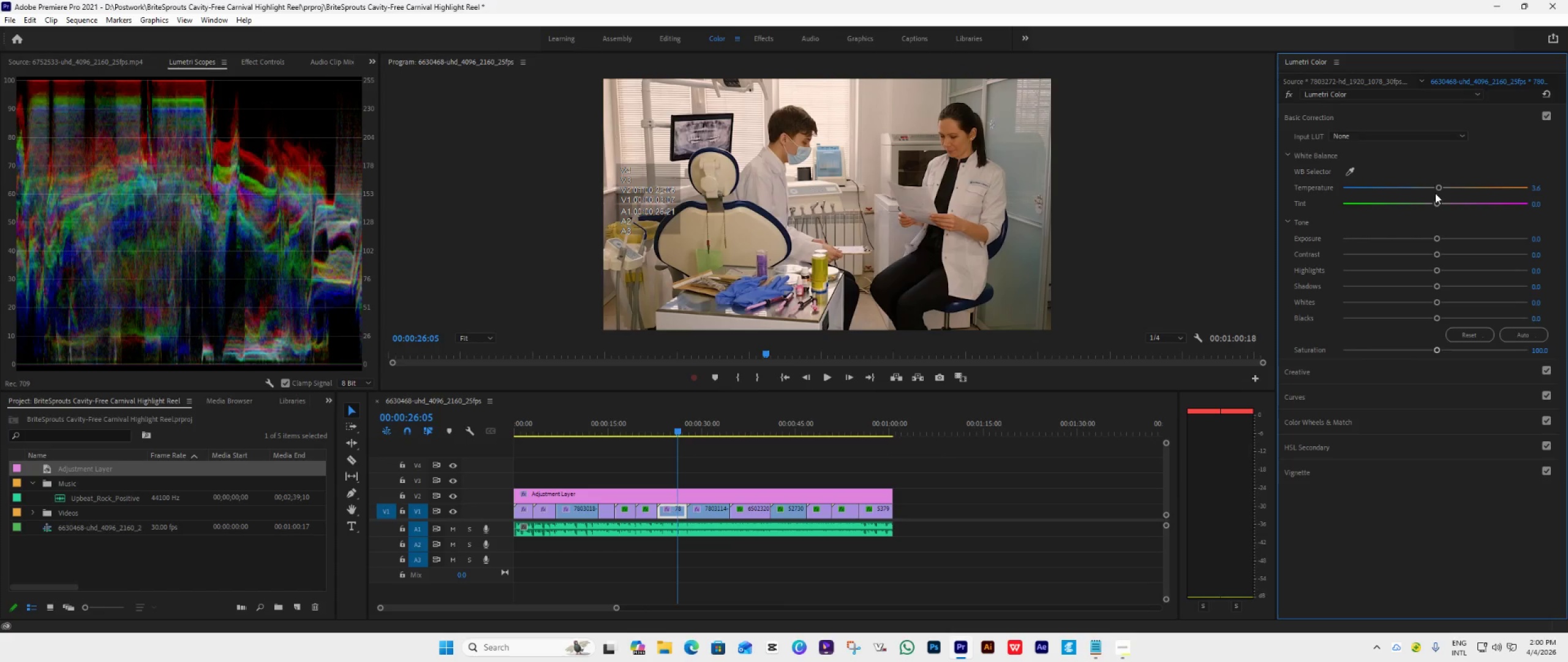 
key(Space)
 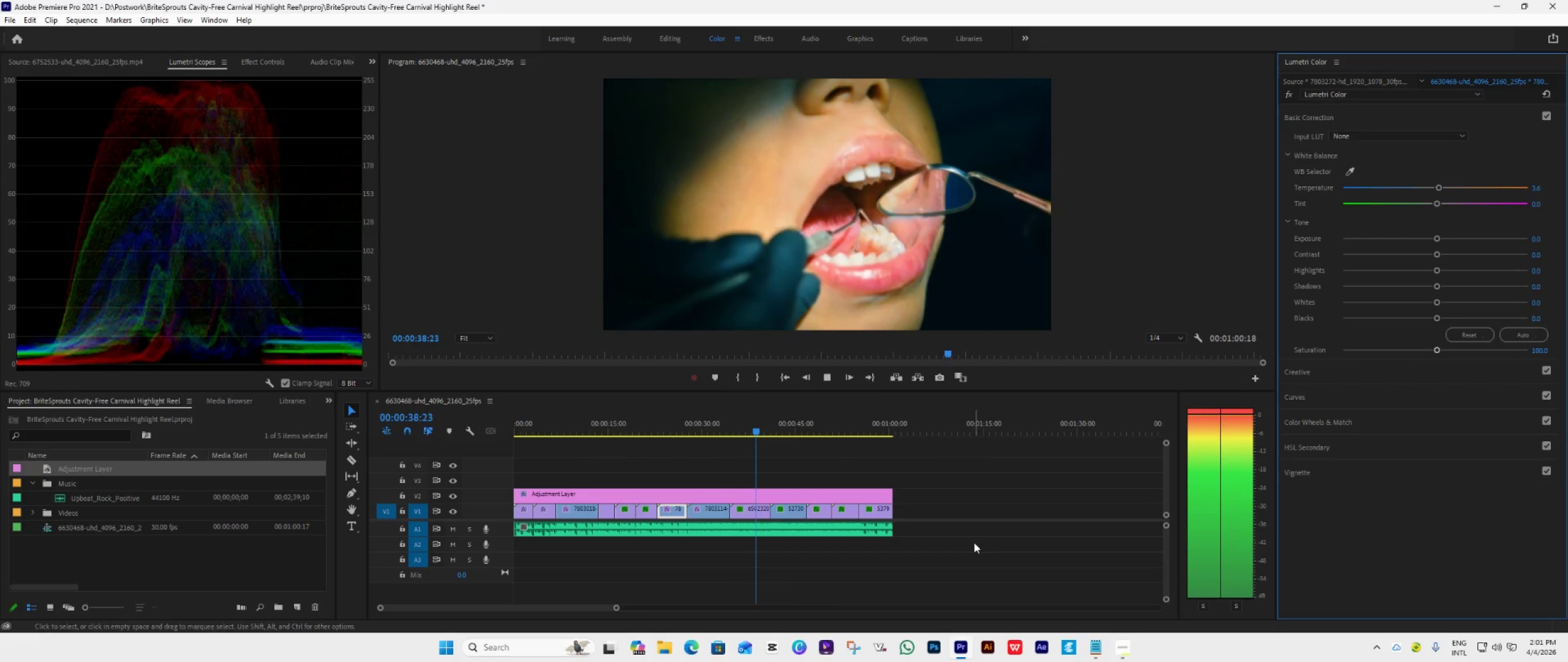 
wait(17.76)
 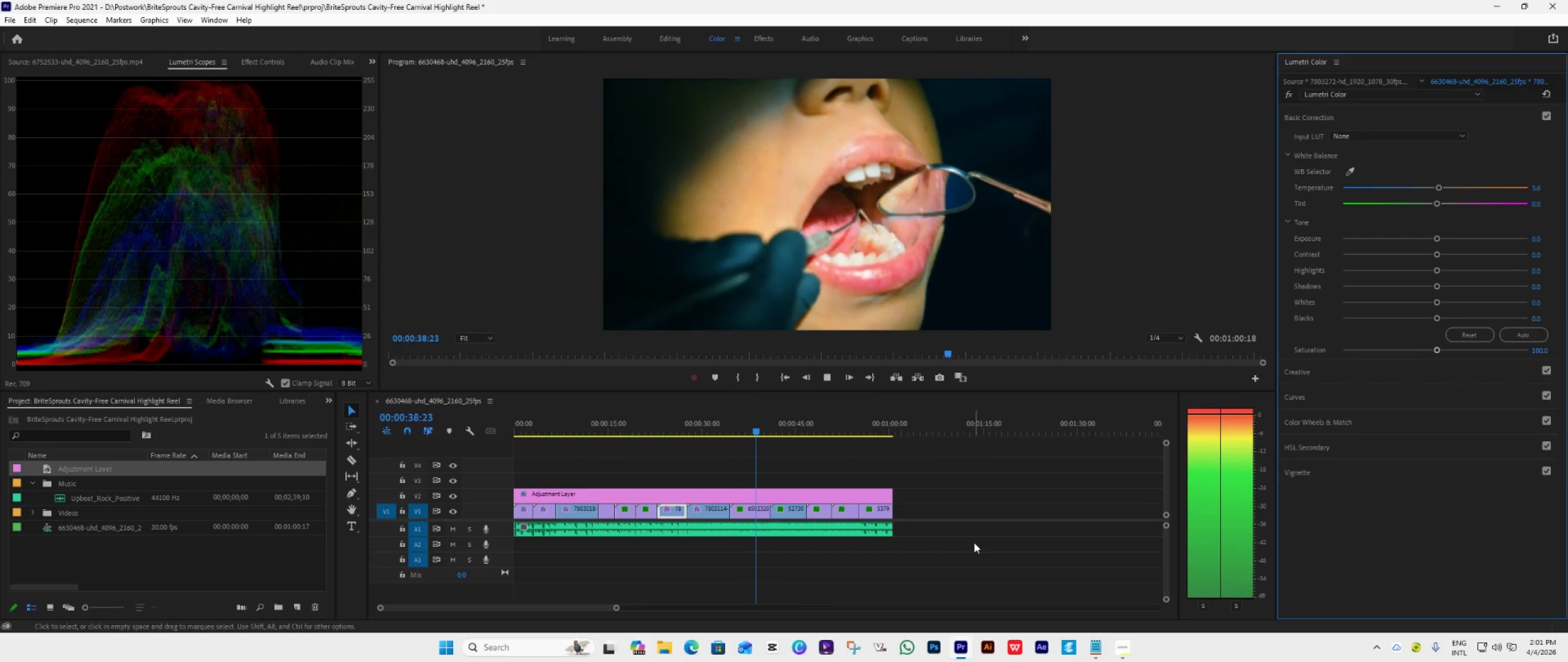 
key(Space)
 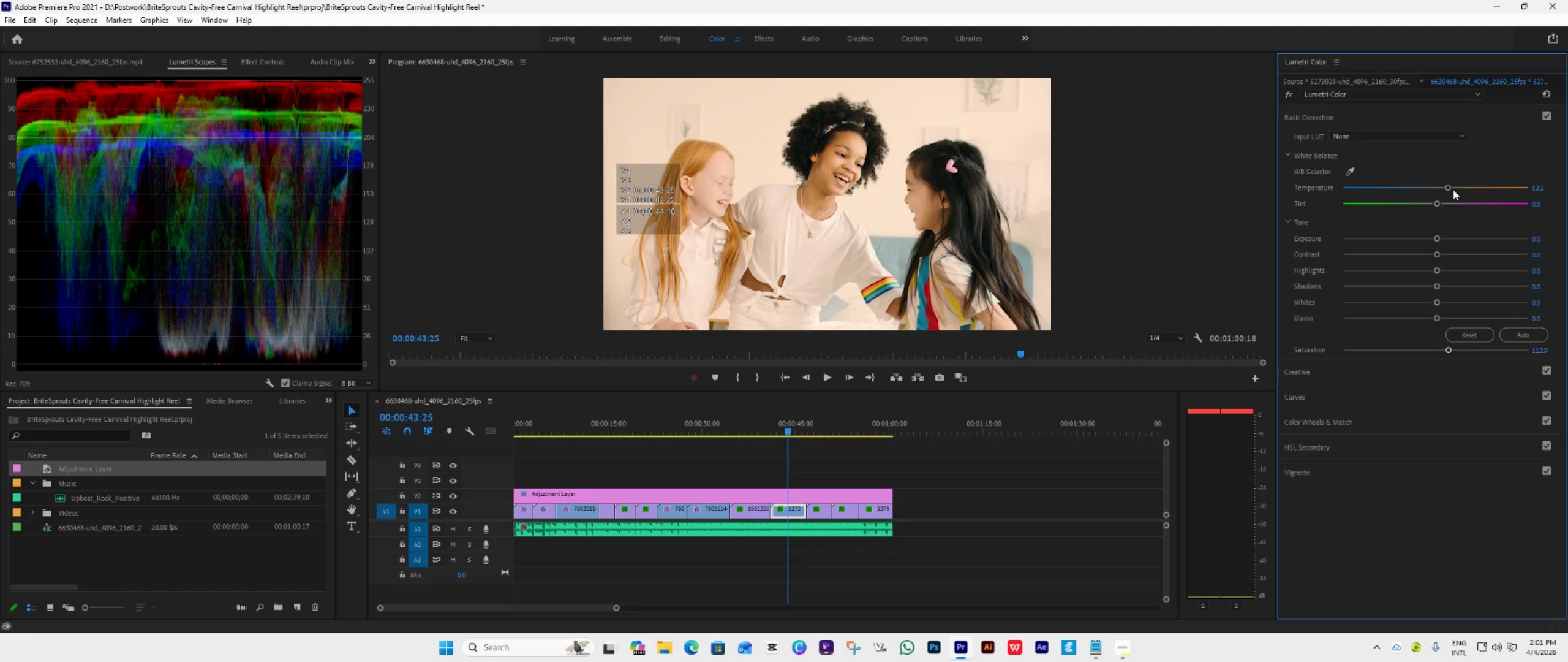 
key(Space)
 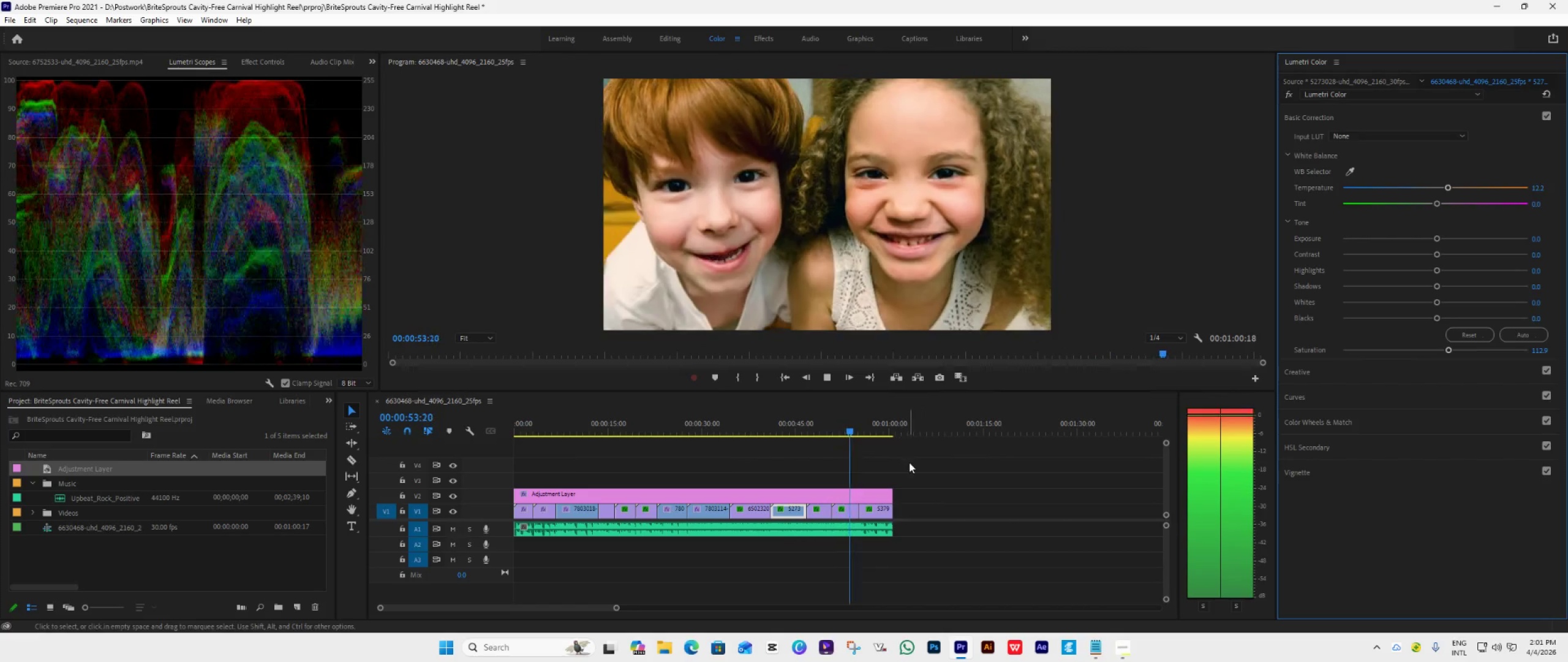 
wait(15.02)
 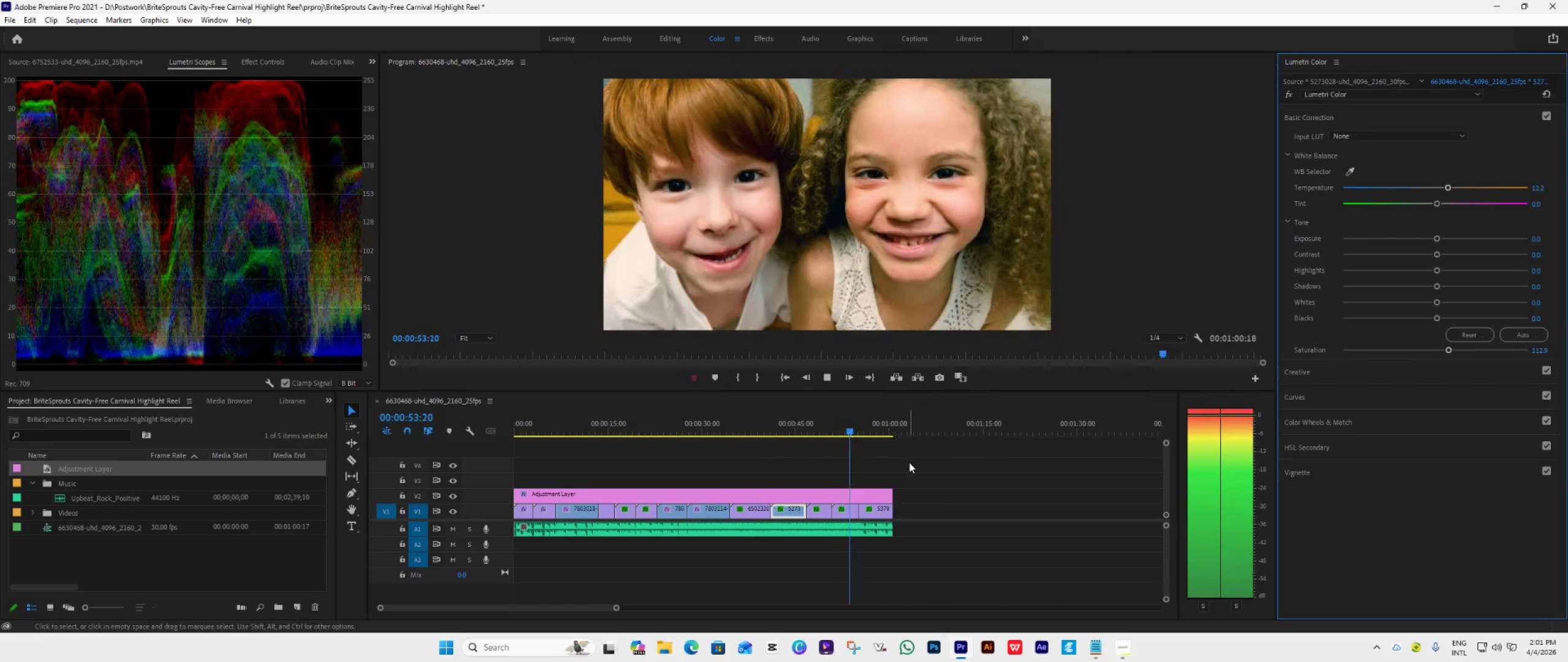 
left_click([783, 377])
 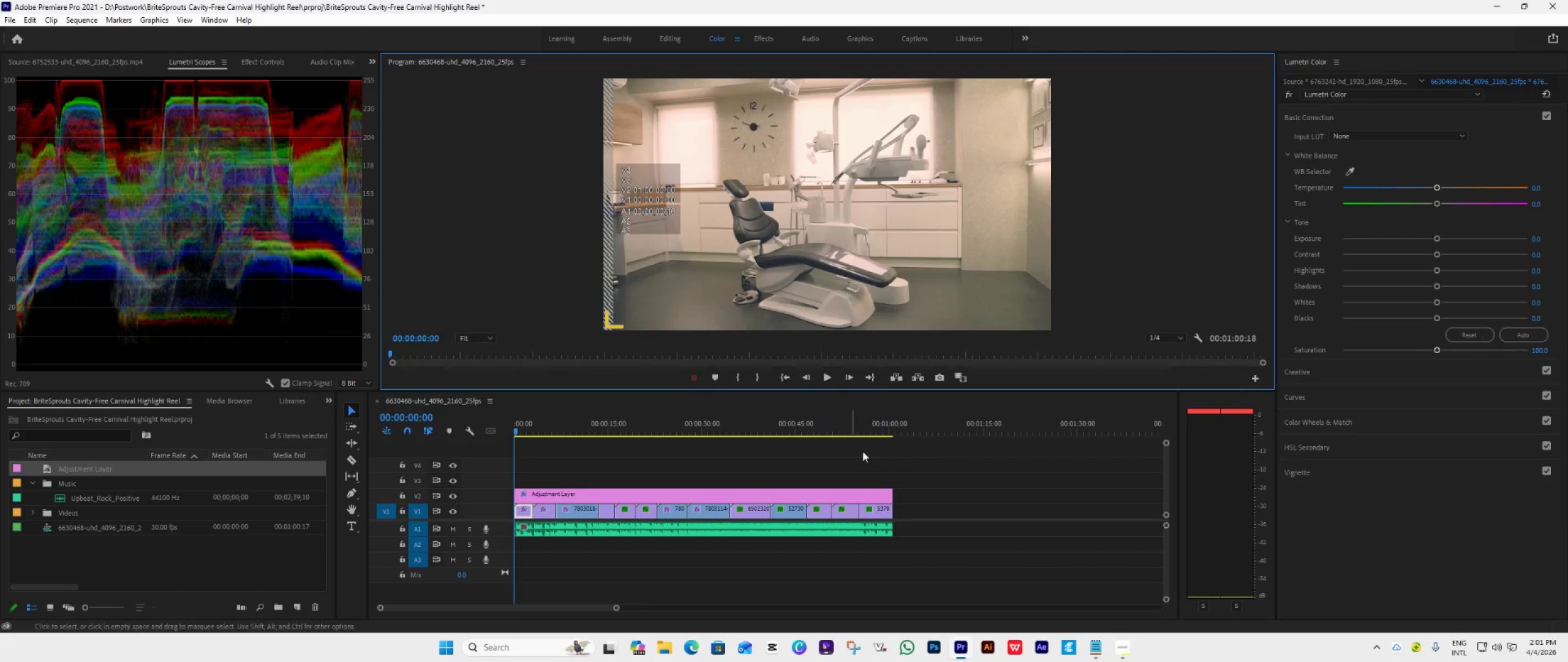 
key(Space)
 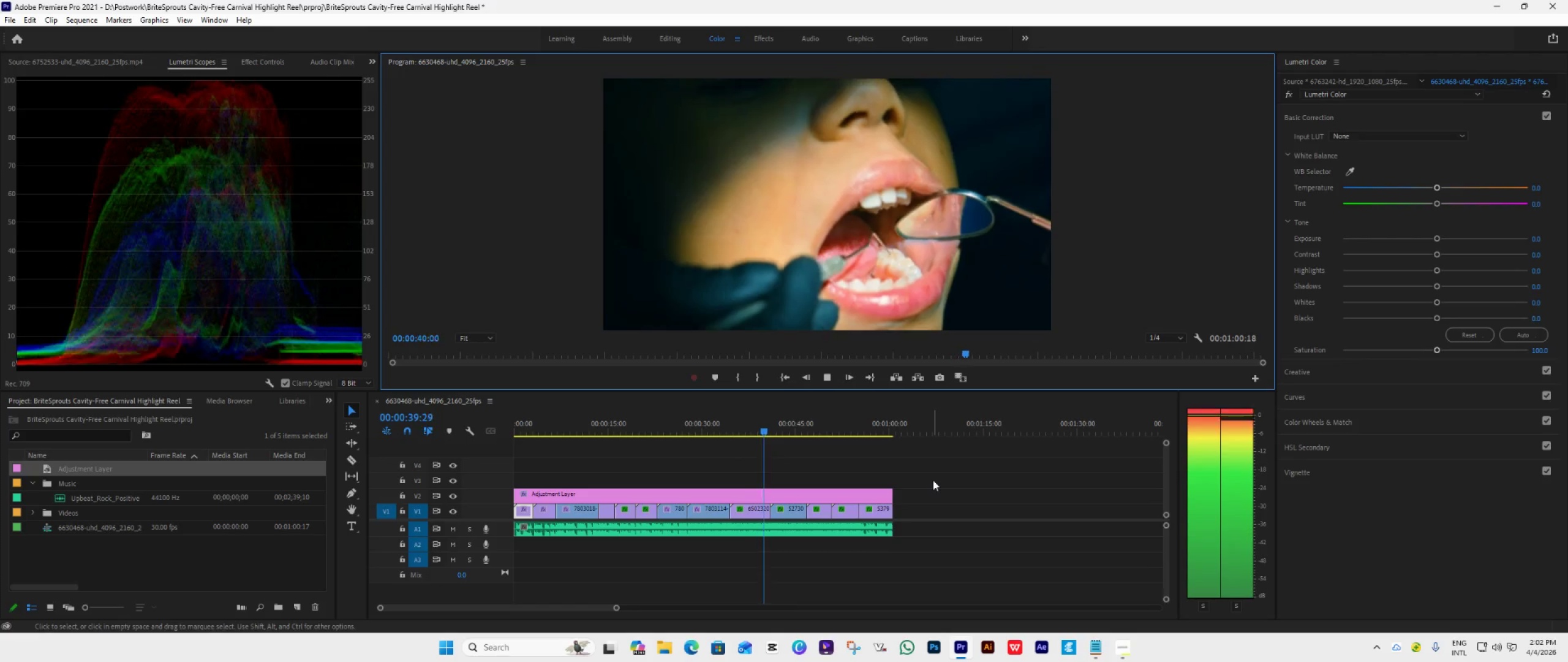 
wait(45.11)
 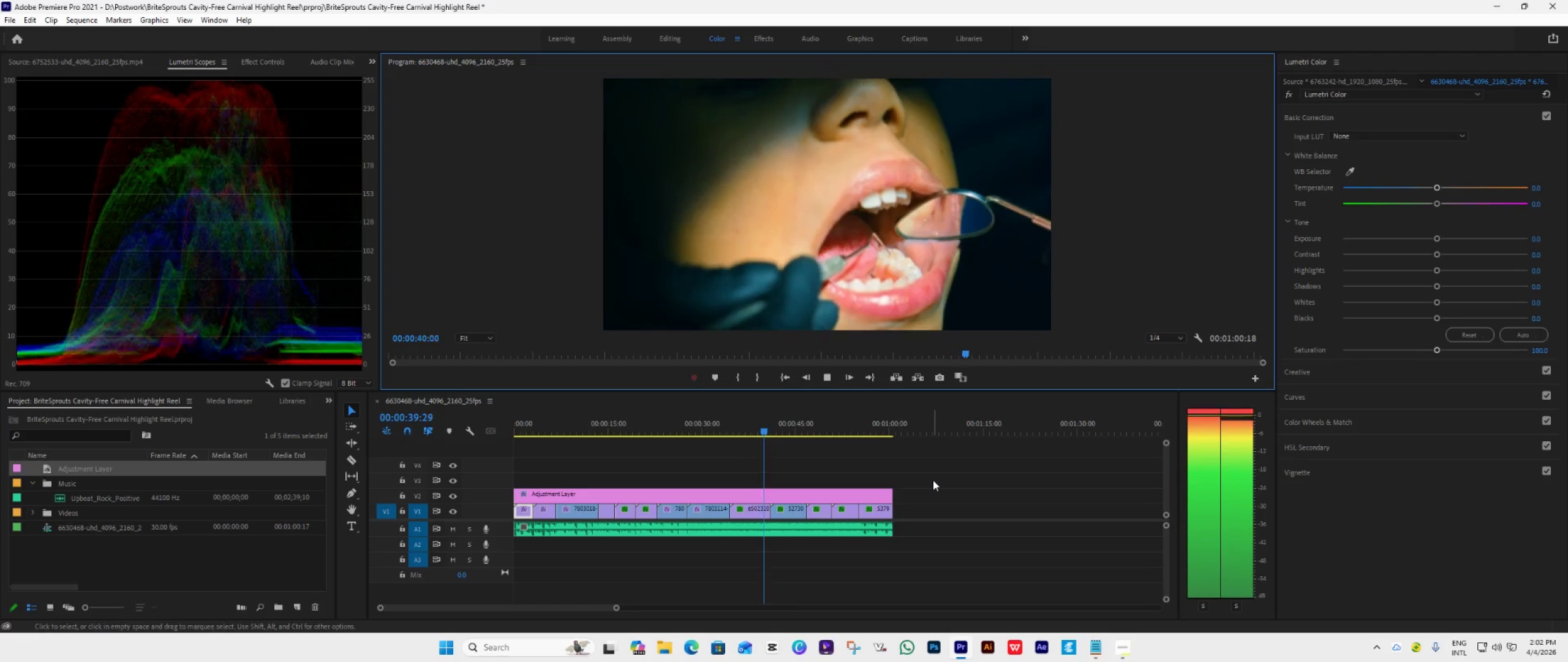 
key(Space)
 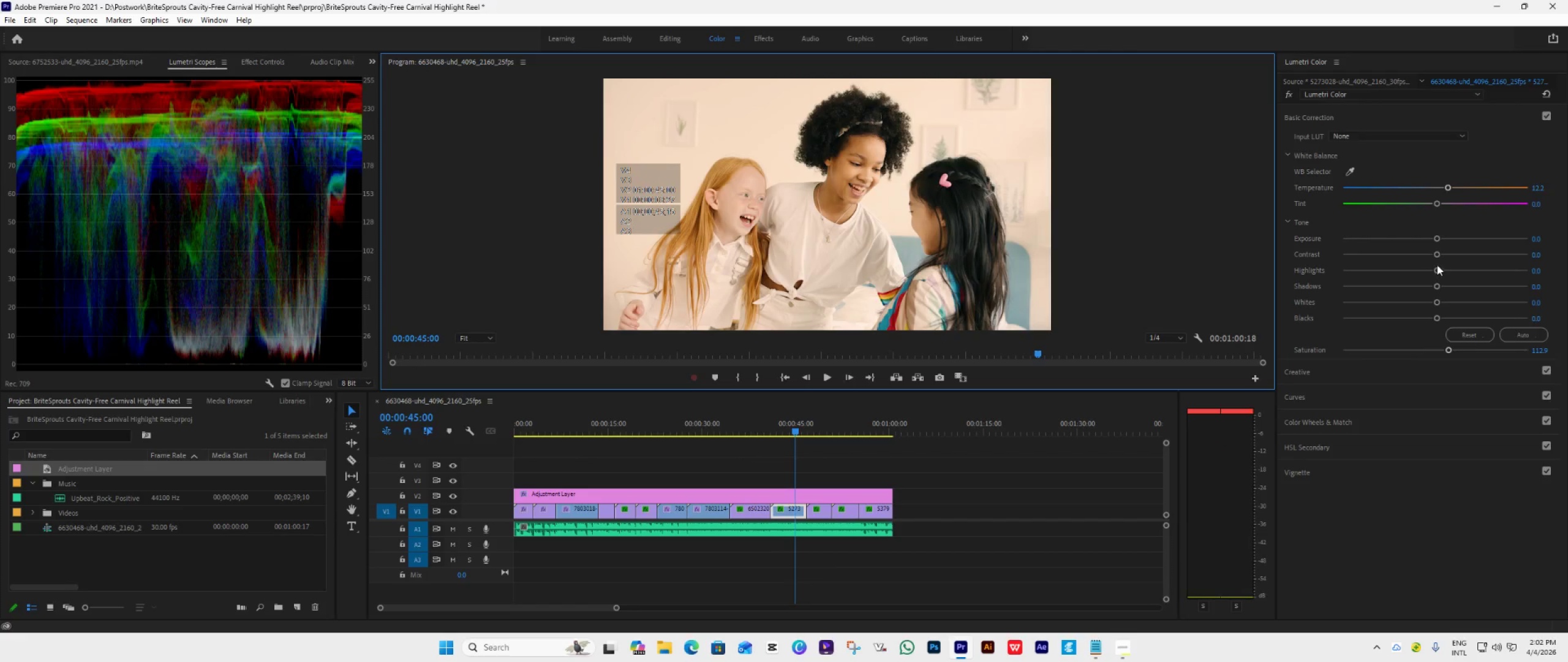 
left_click_drag(start_coordinate=[1441, 257], to_coordinate=[1475, 274])
 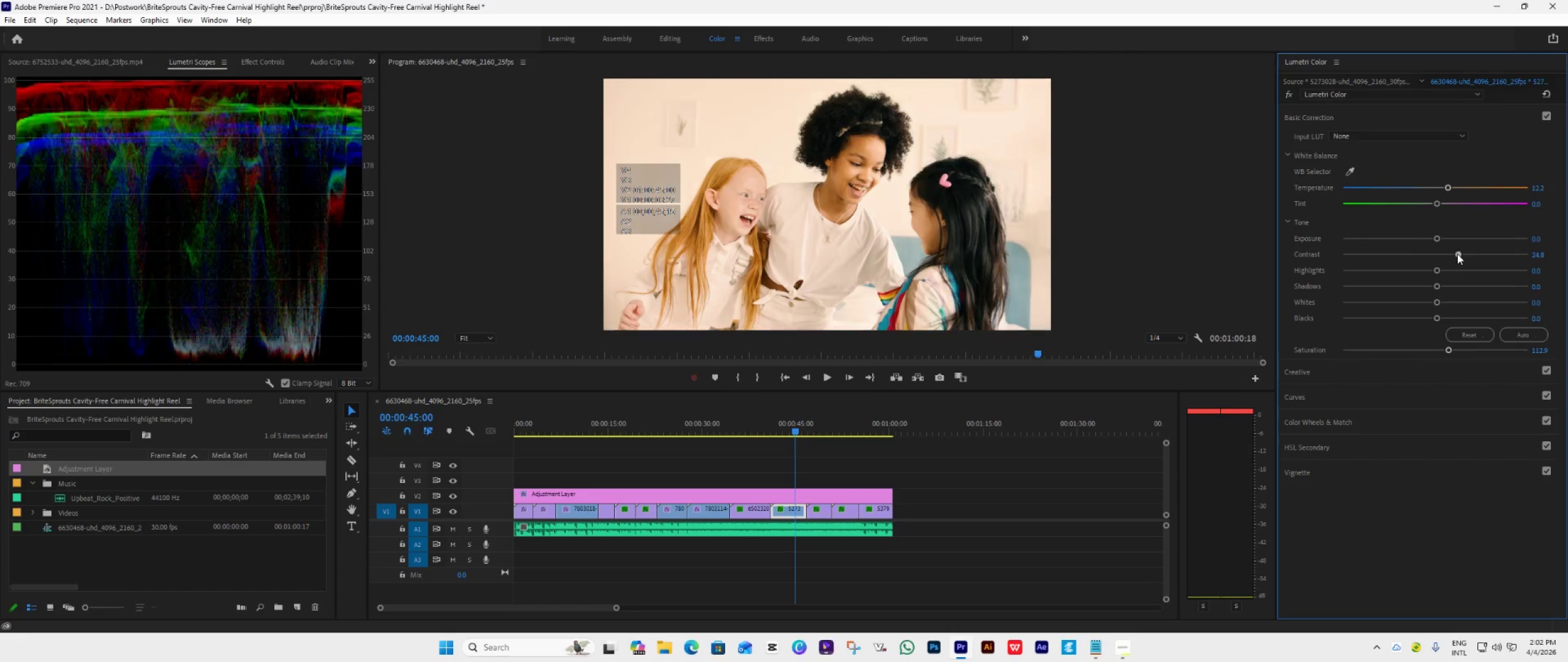 
double_click([1457, 254])
 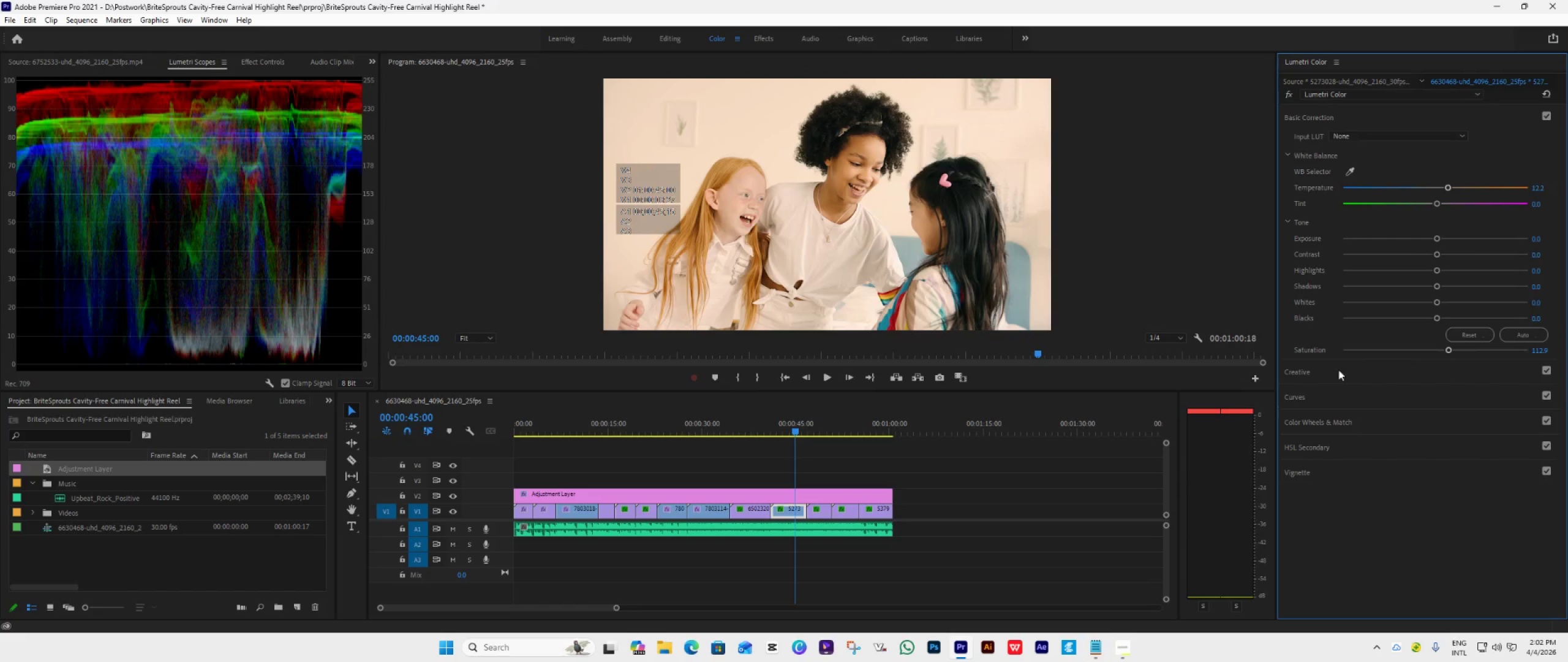 
key(Space)
 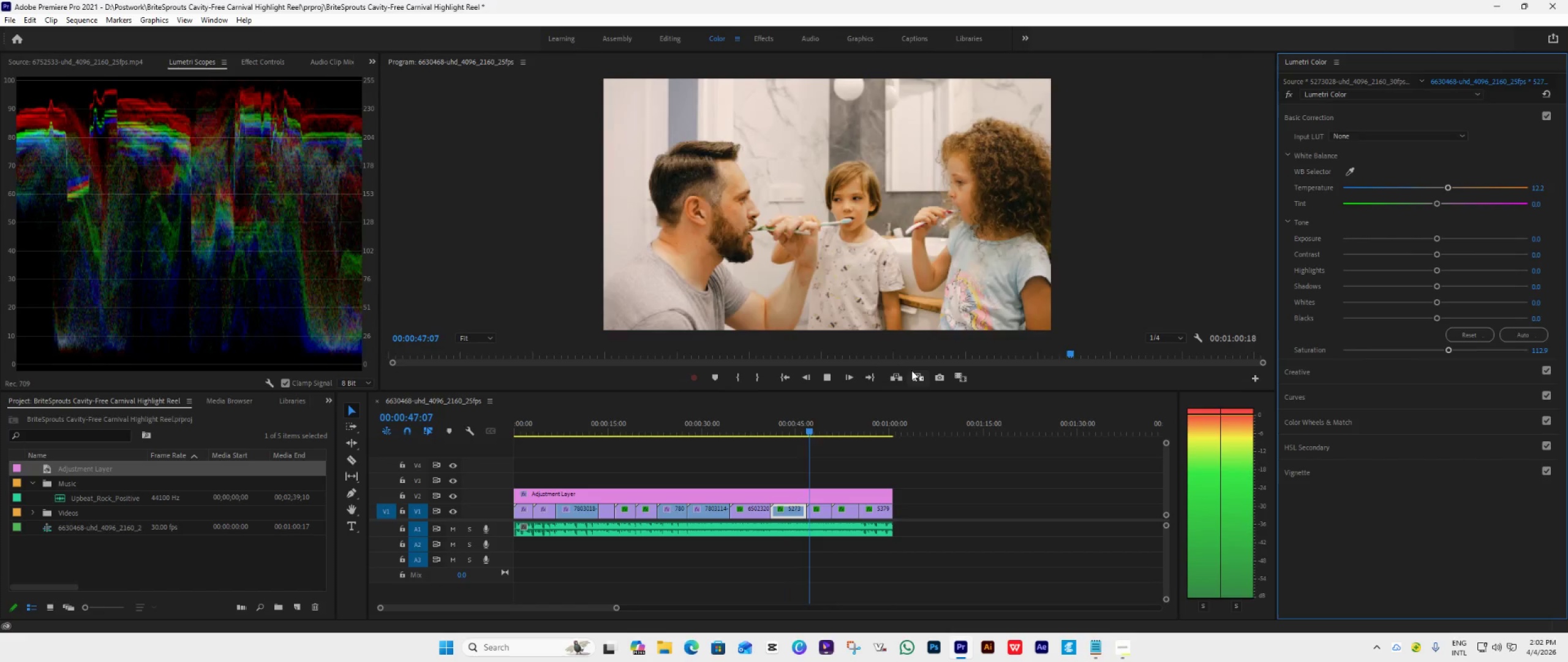 
key(Space)
 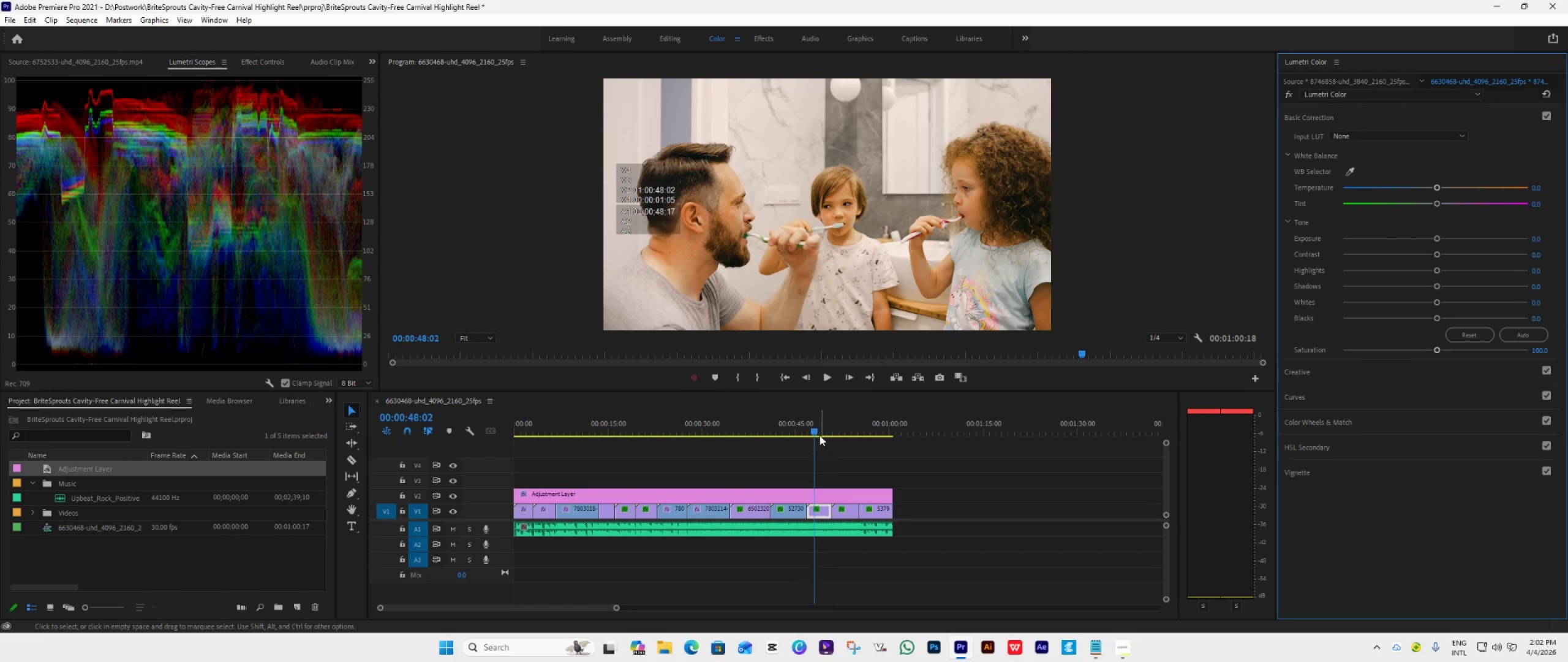 
left_click_drag(start_coordinate=[813, 428], to_coordinate=[793, 438])
 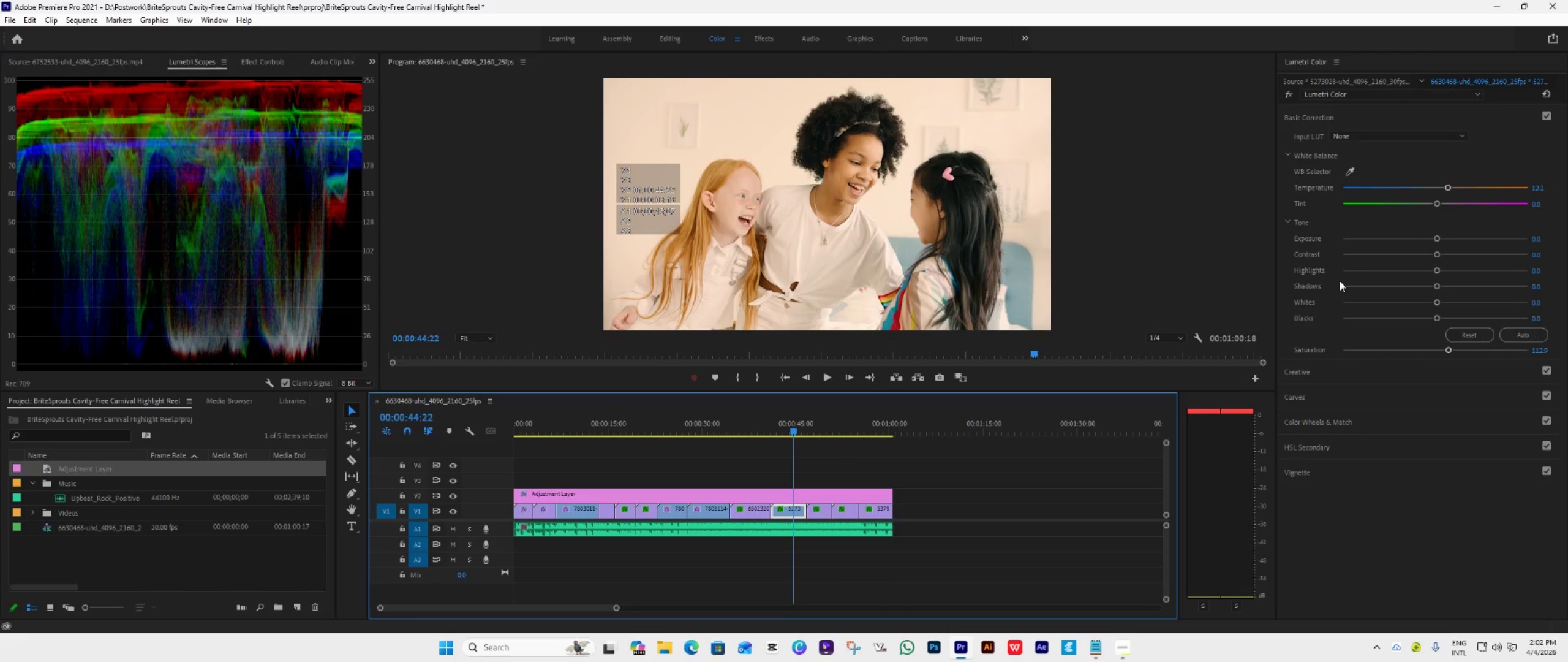 
wait(5.12)
 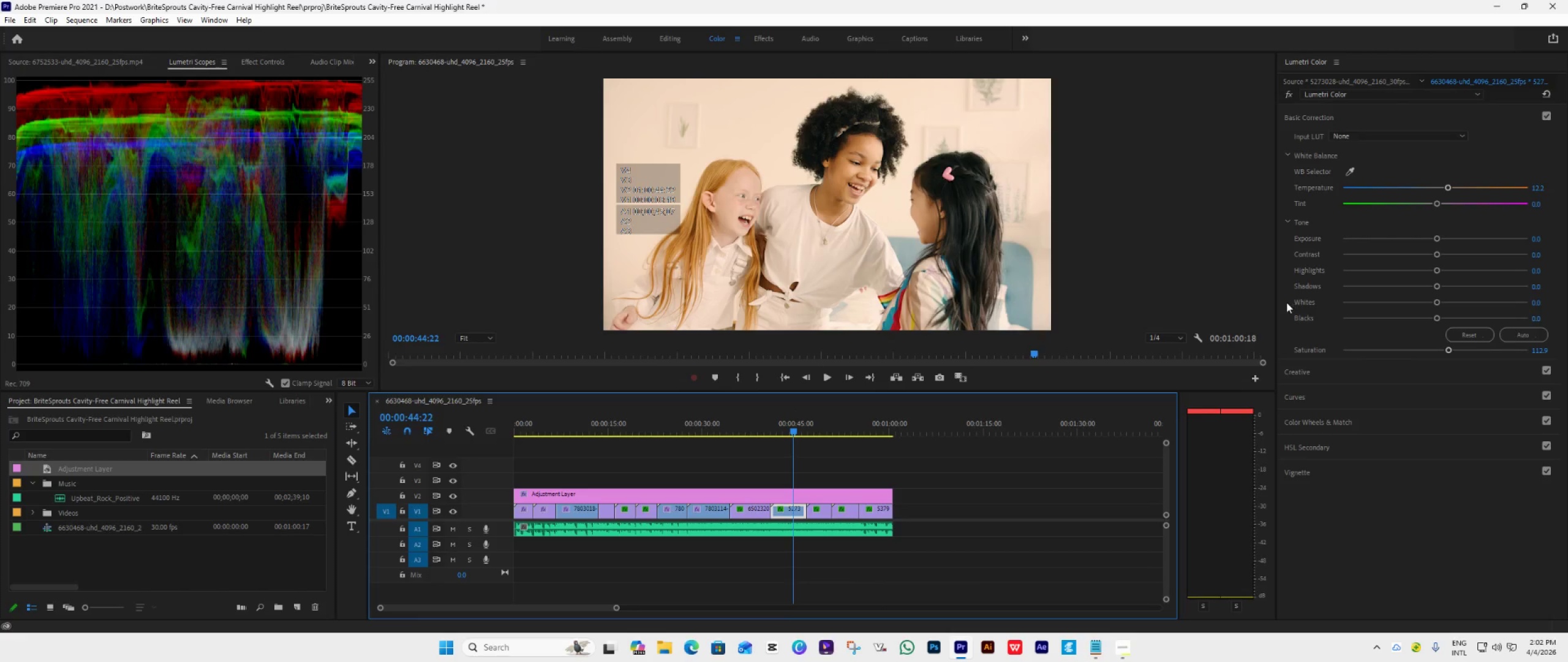 
left_click([1381, 116])
 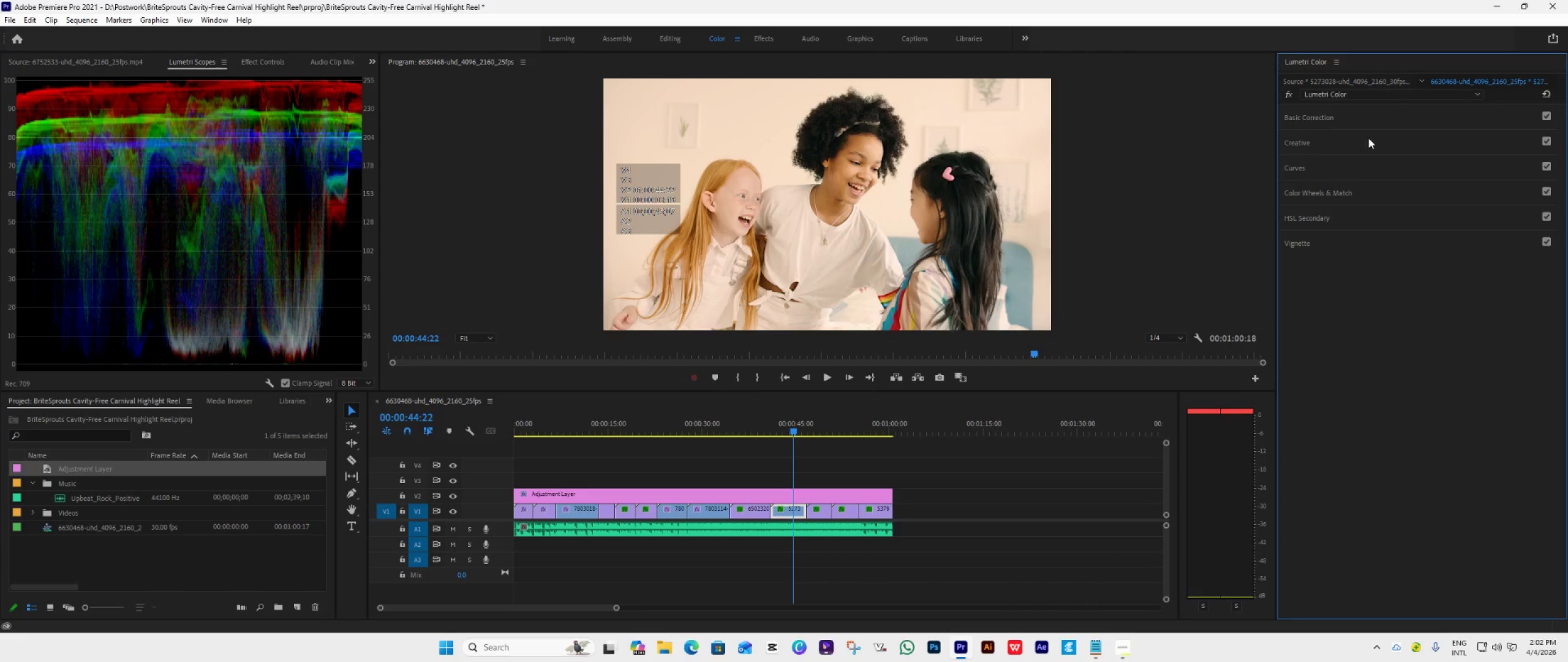 
left_click([1333, 185])
 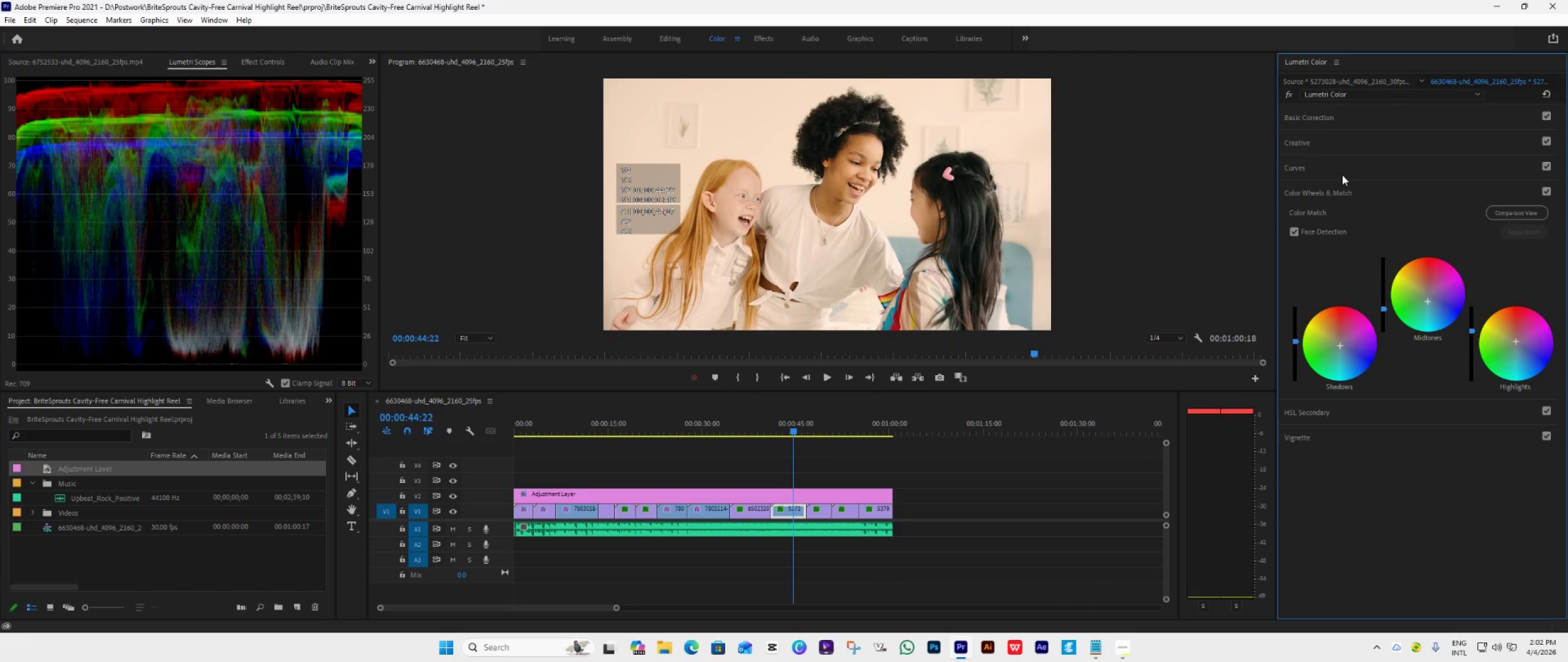 
left_click([1342, 175])
 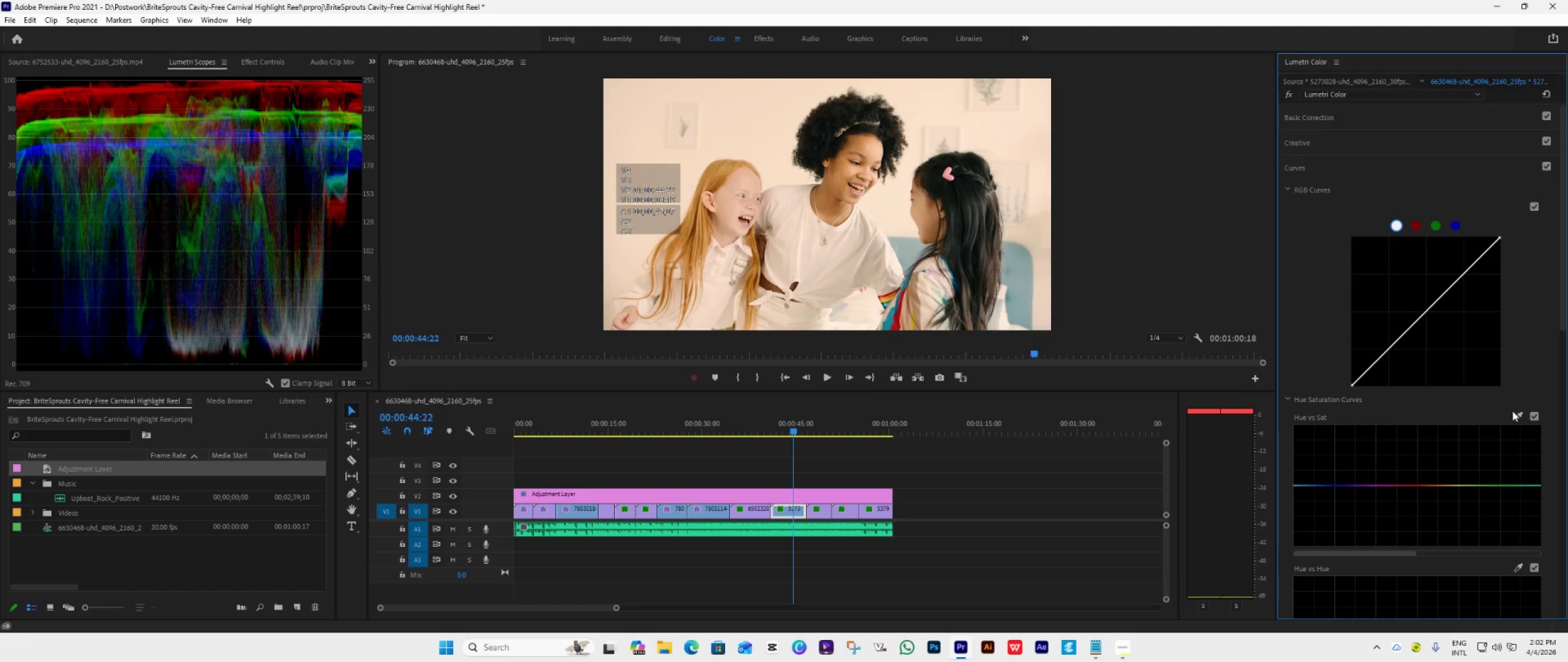 
left_click([1518, 414])
 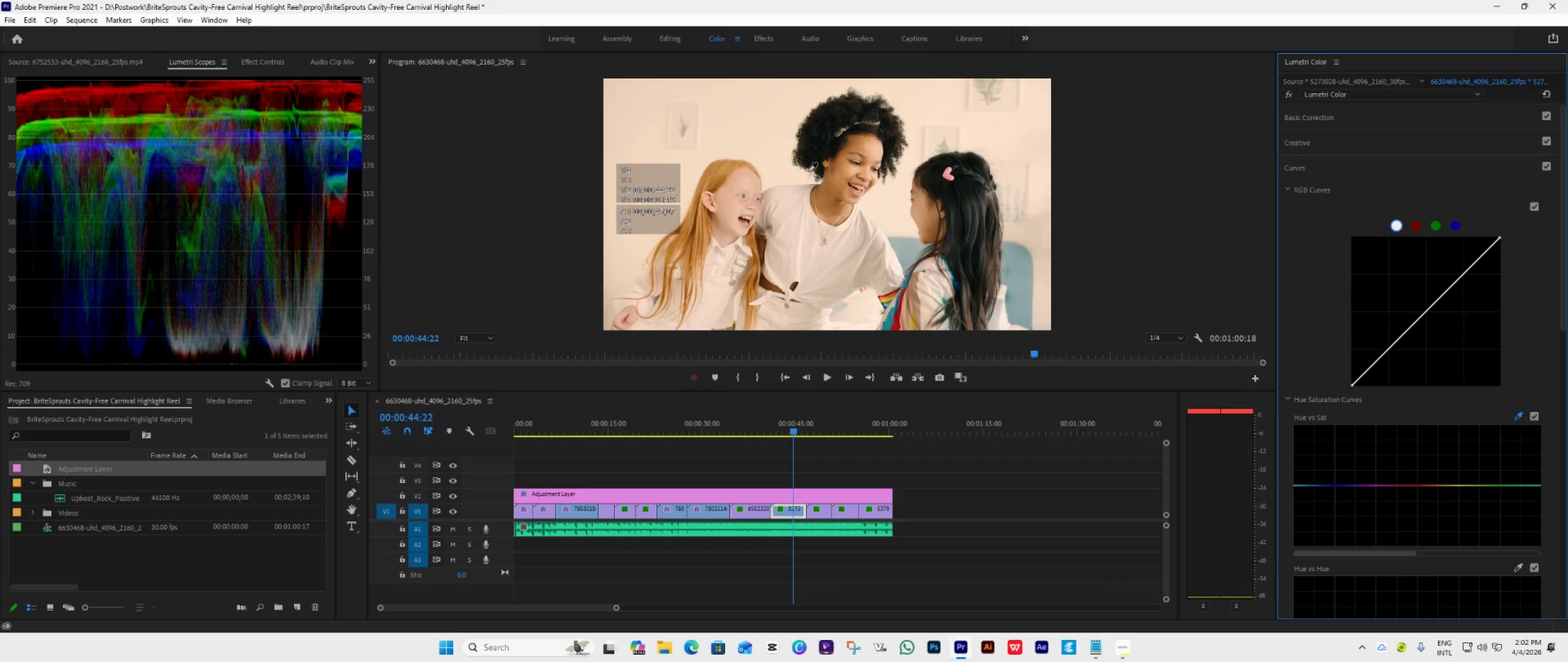 
left_click([750, 183])
 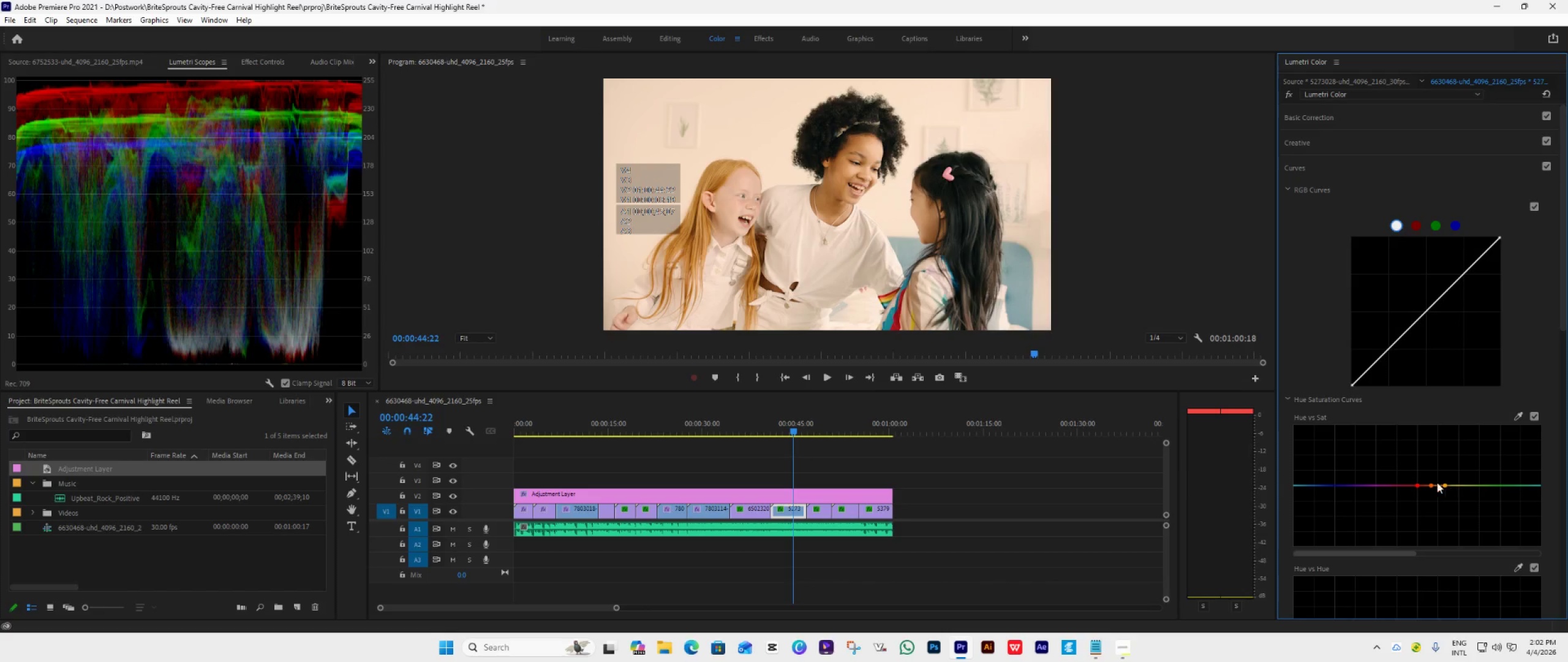 
left_click_drag(start_coordinate=[1431, 485], to_coordinate=[1431, 475])
 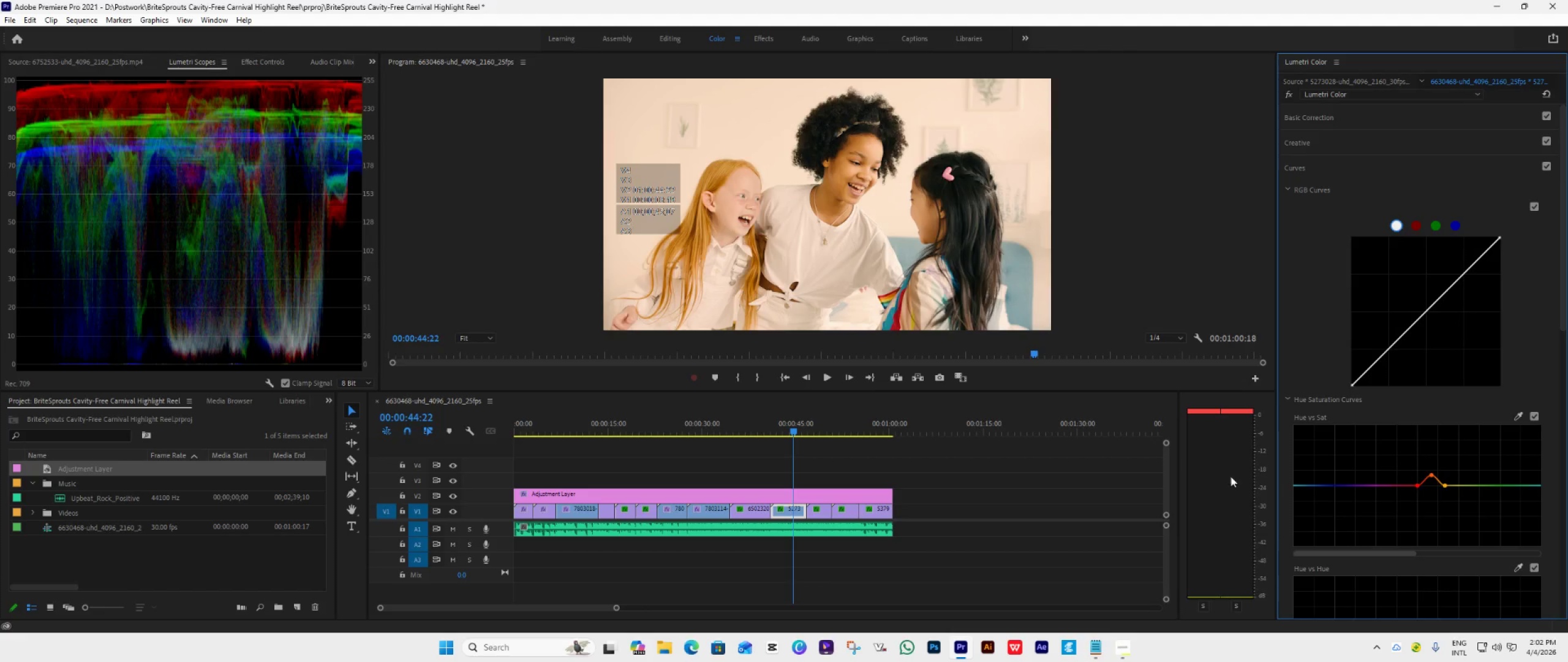 
key(Space)
 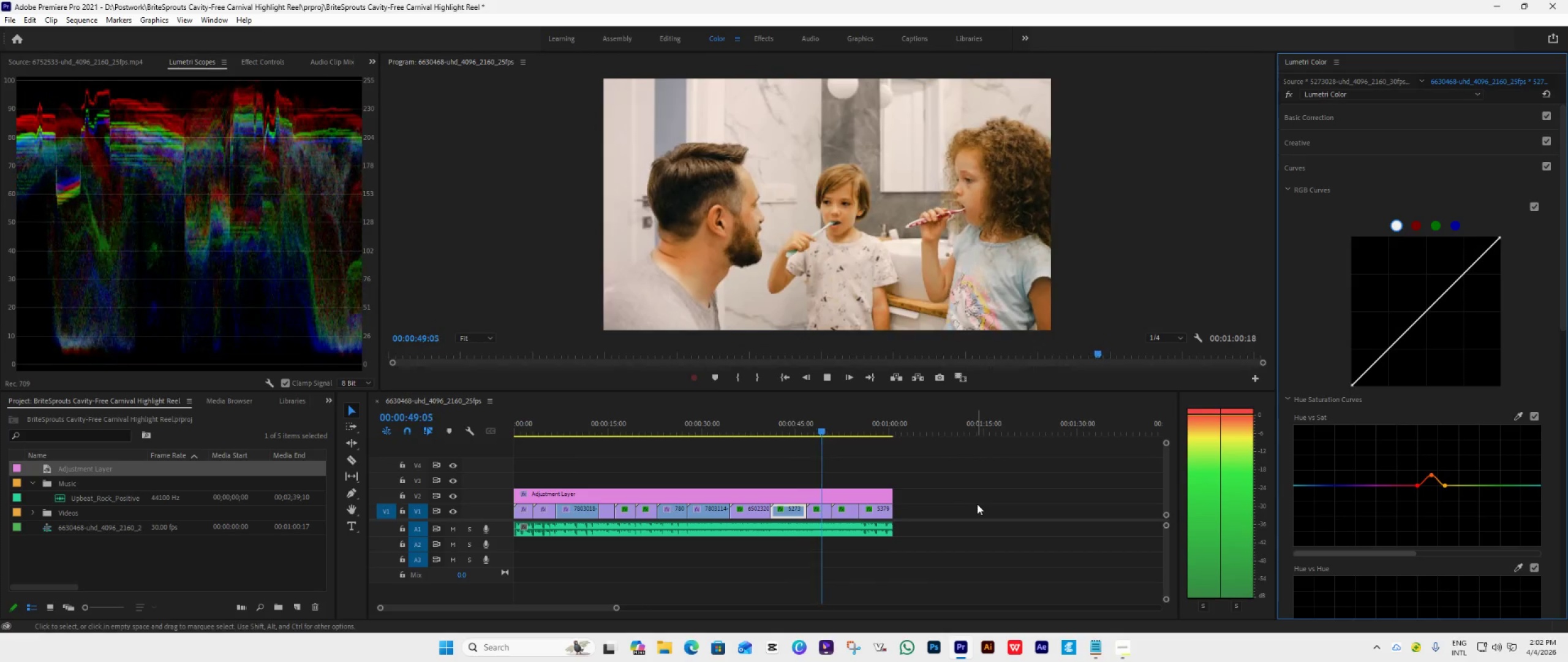 
wait(9.59)
 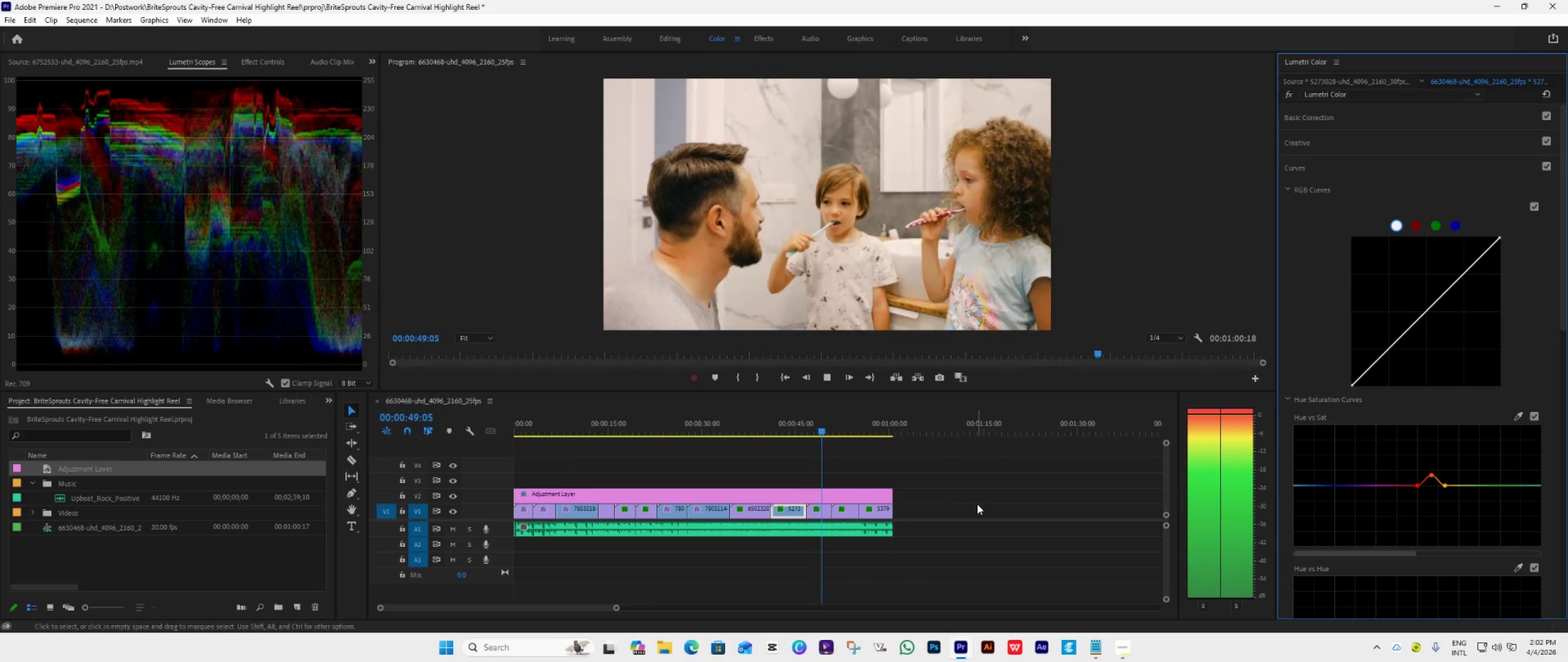 
key(Space)
 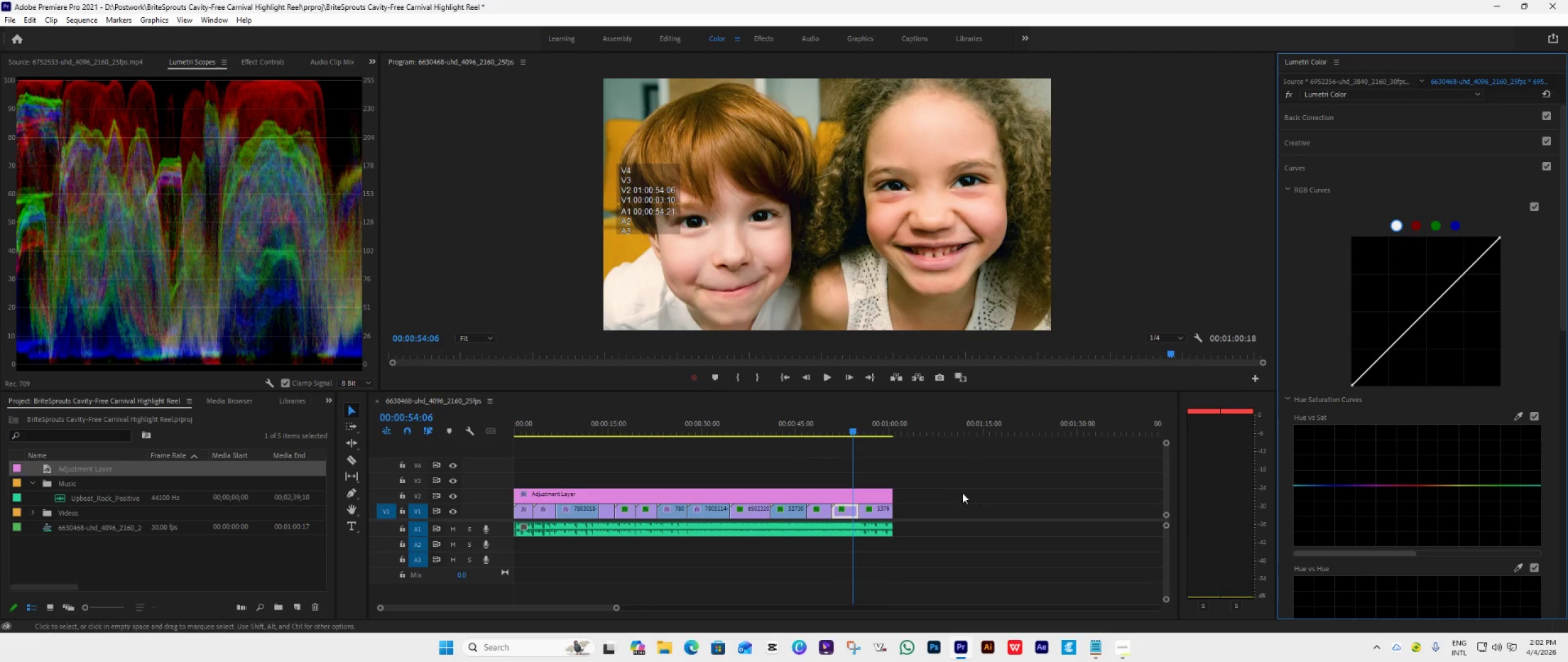 
key(Space)
 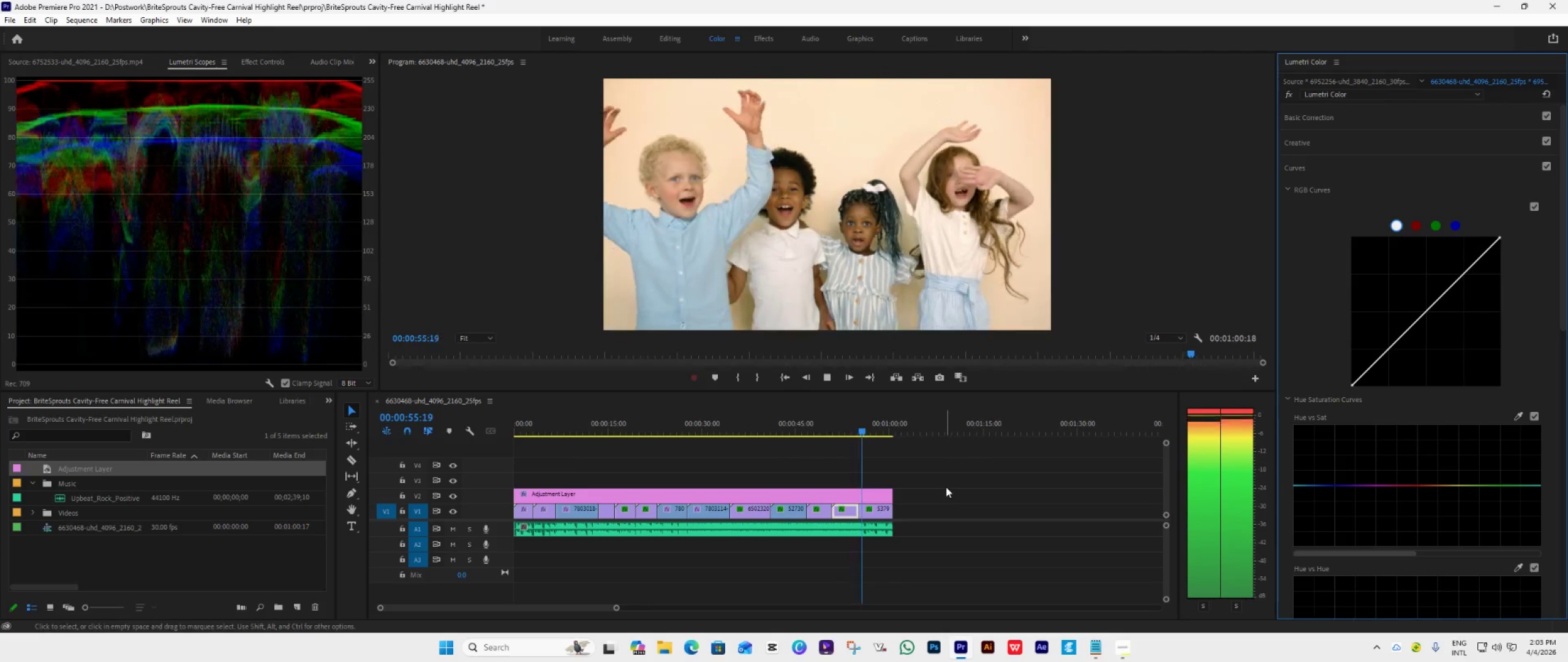 
key(Space)
 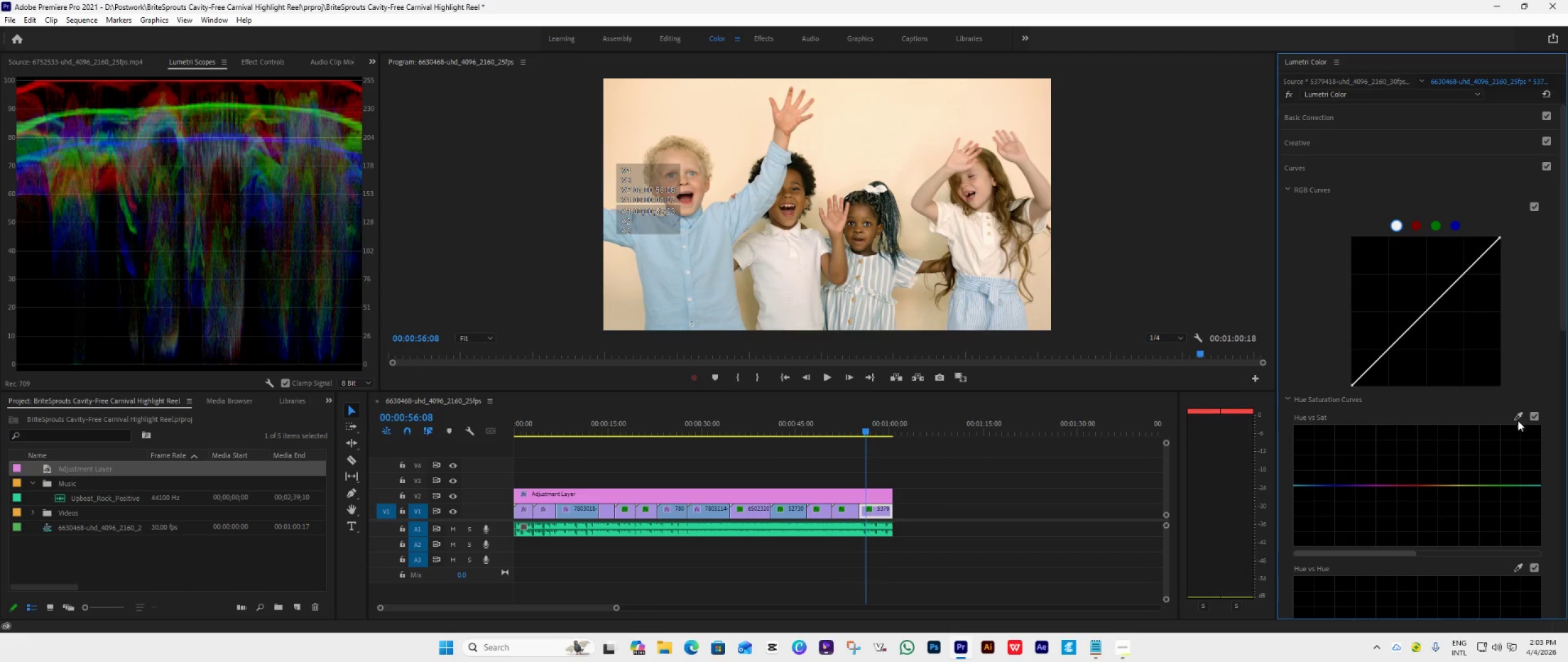 
left_click([1520, 416])
 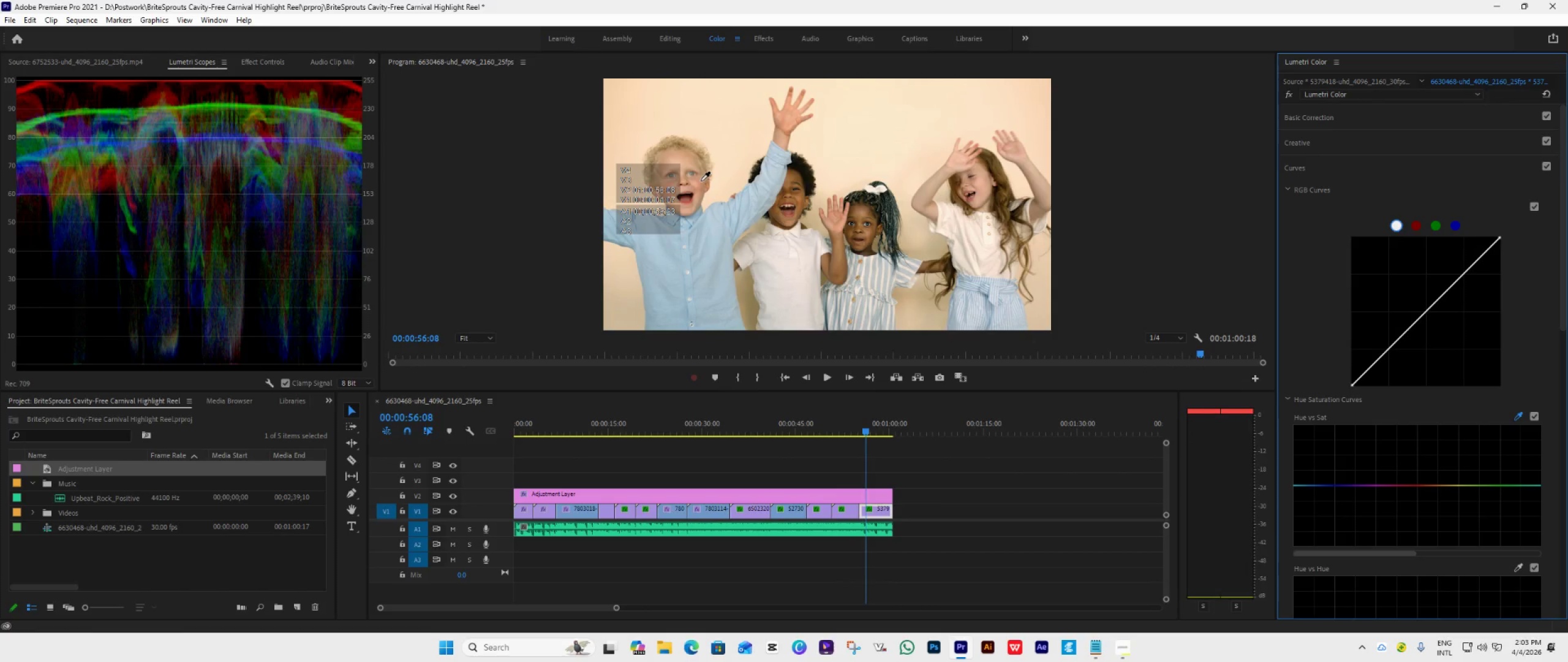 
left_click([701, 181])
 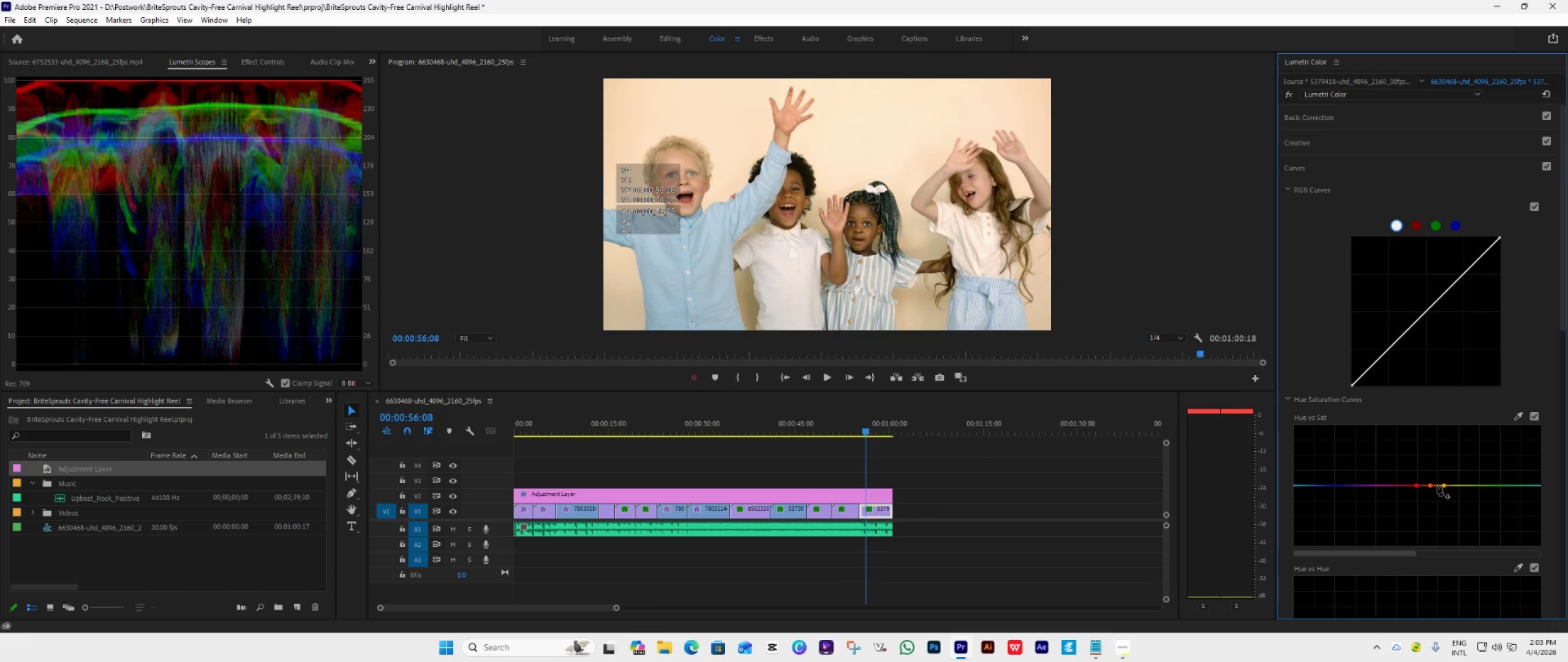 
left_click_drag(start_coordinate=[1430, 485], to_coordinate=[1431, 471])
 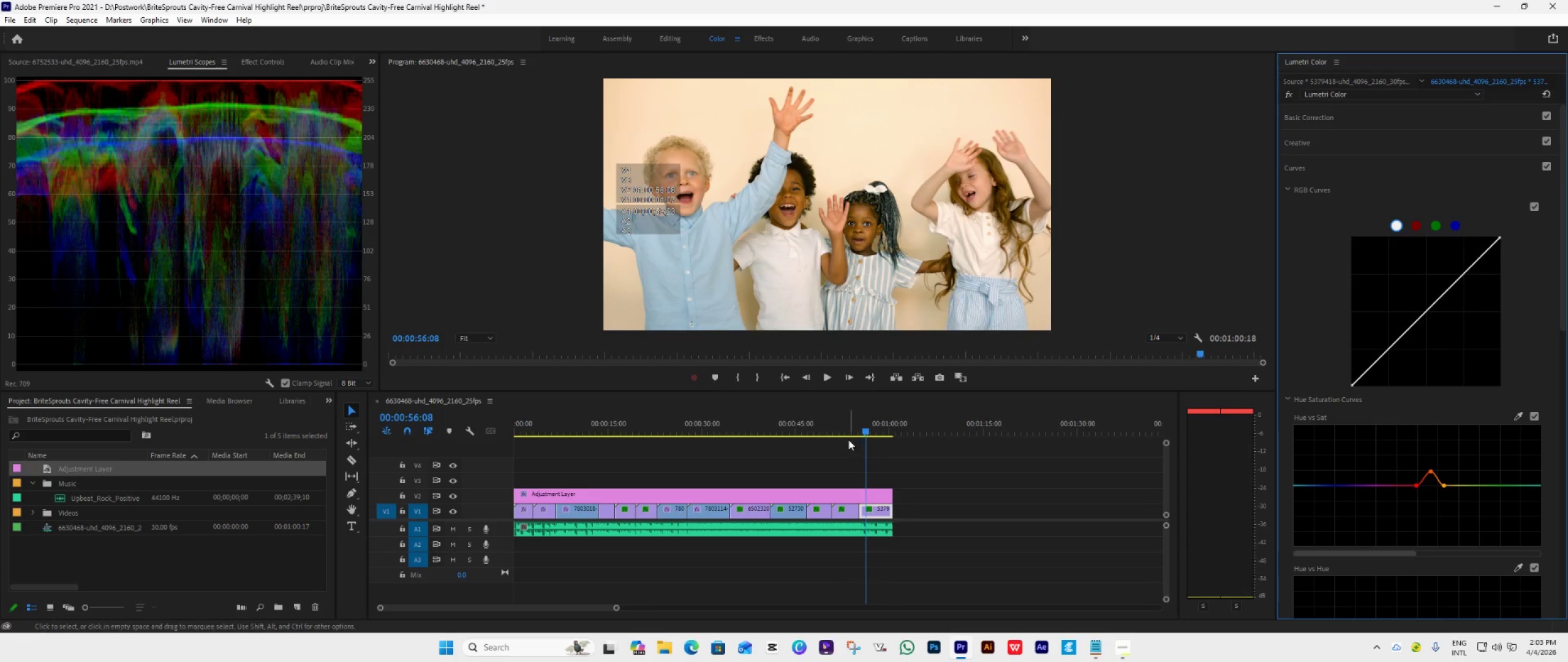 
left_click([840, 435])
 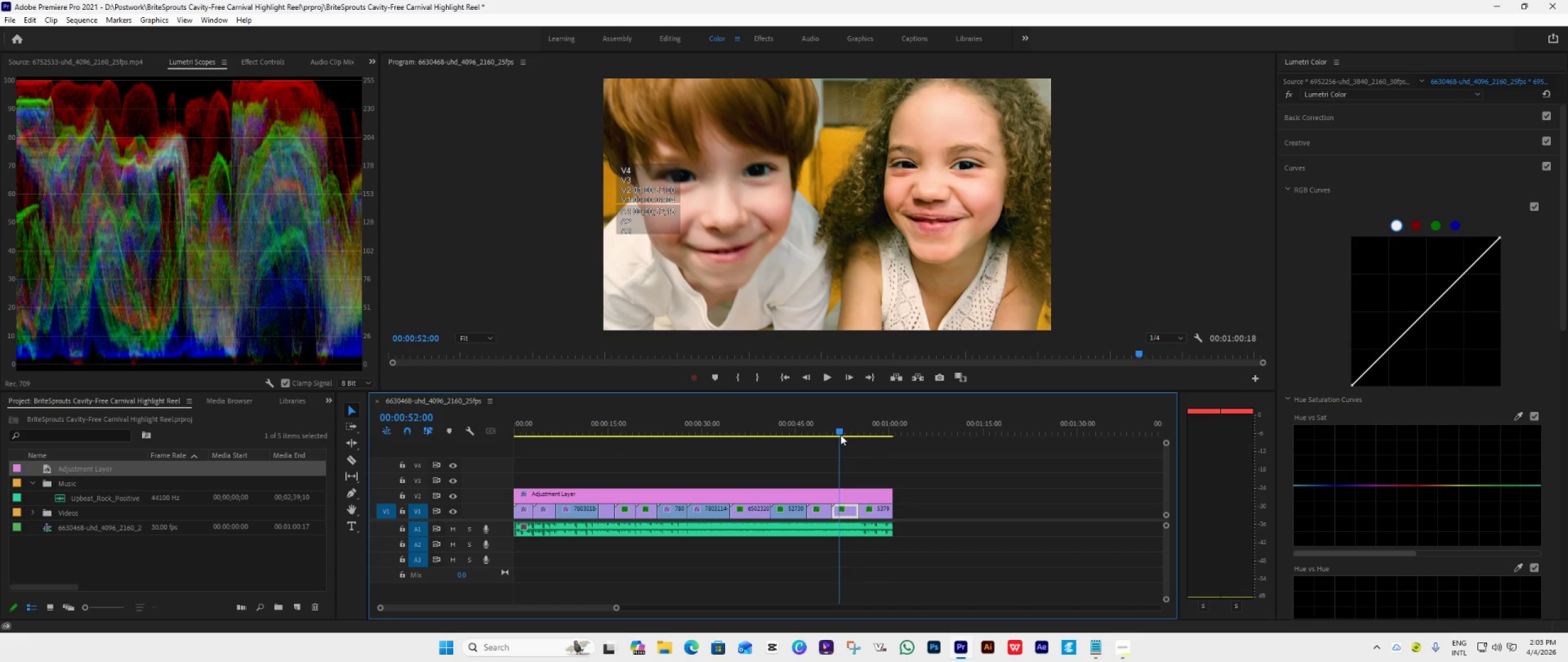 
key(Space)
 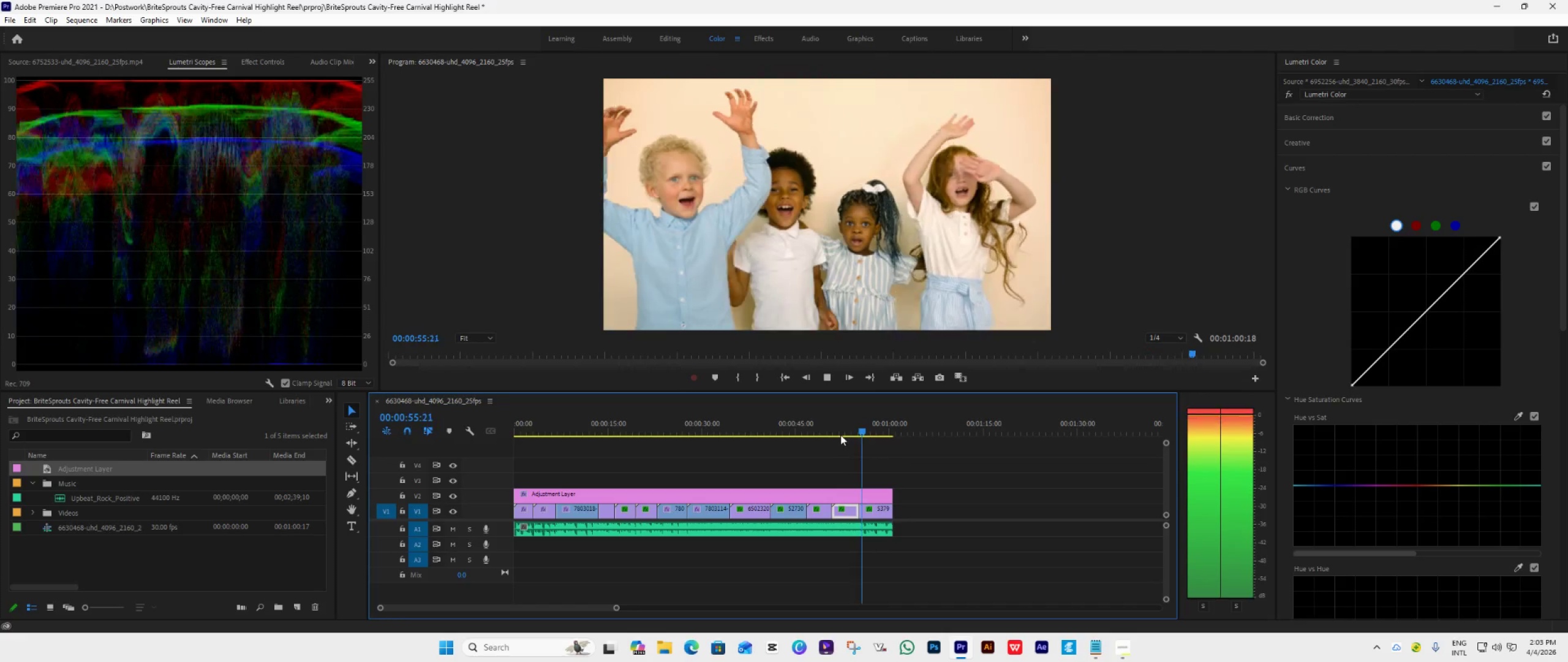 
wait(5.19)
 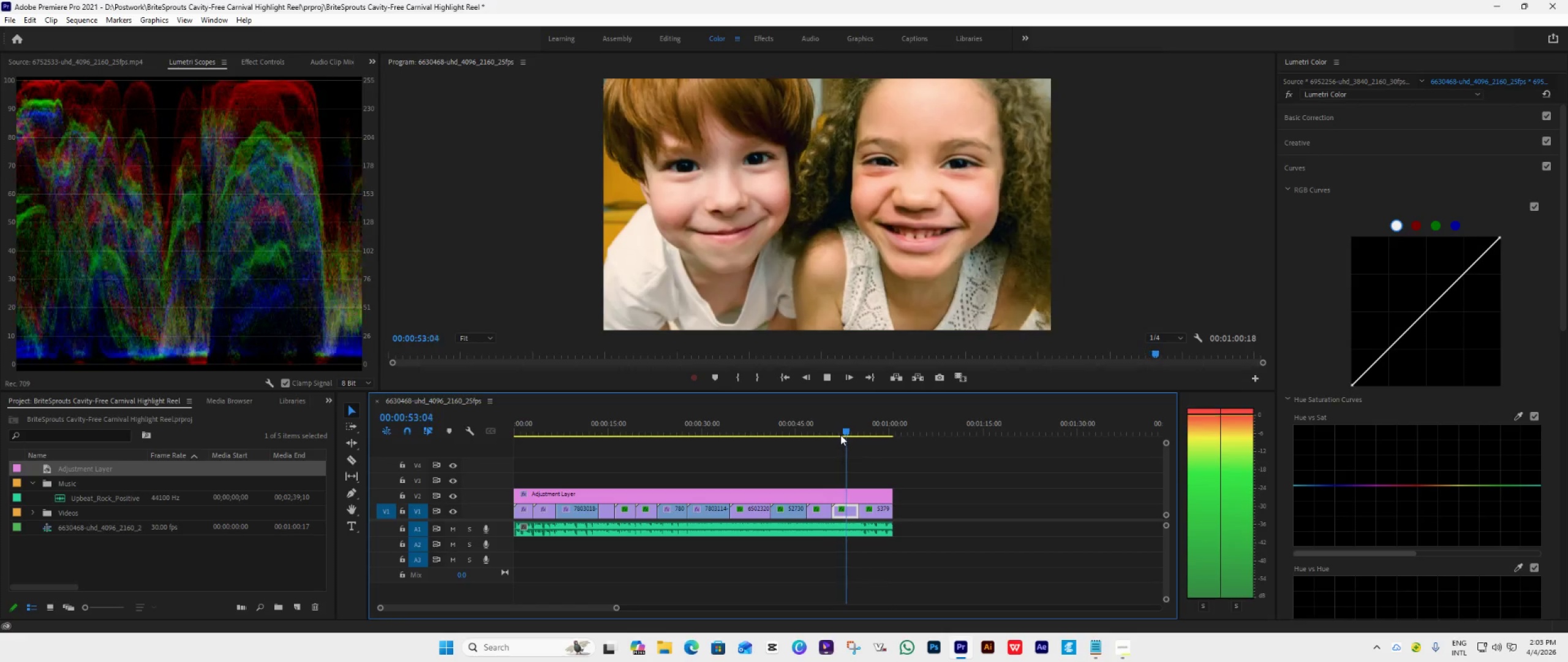 
key(Space)
 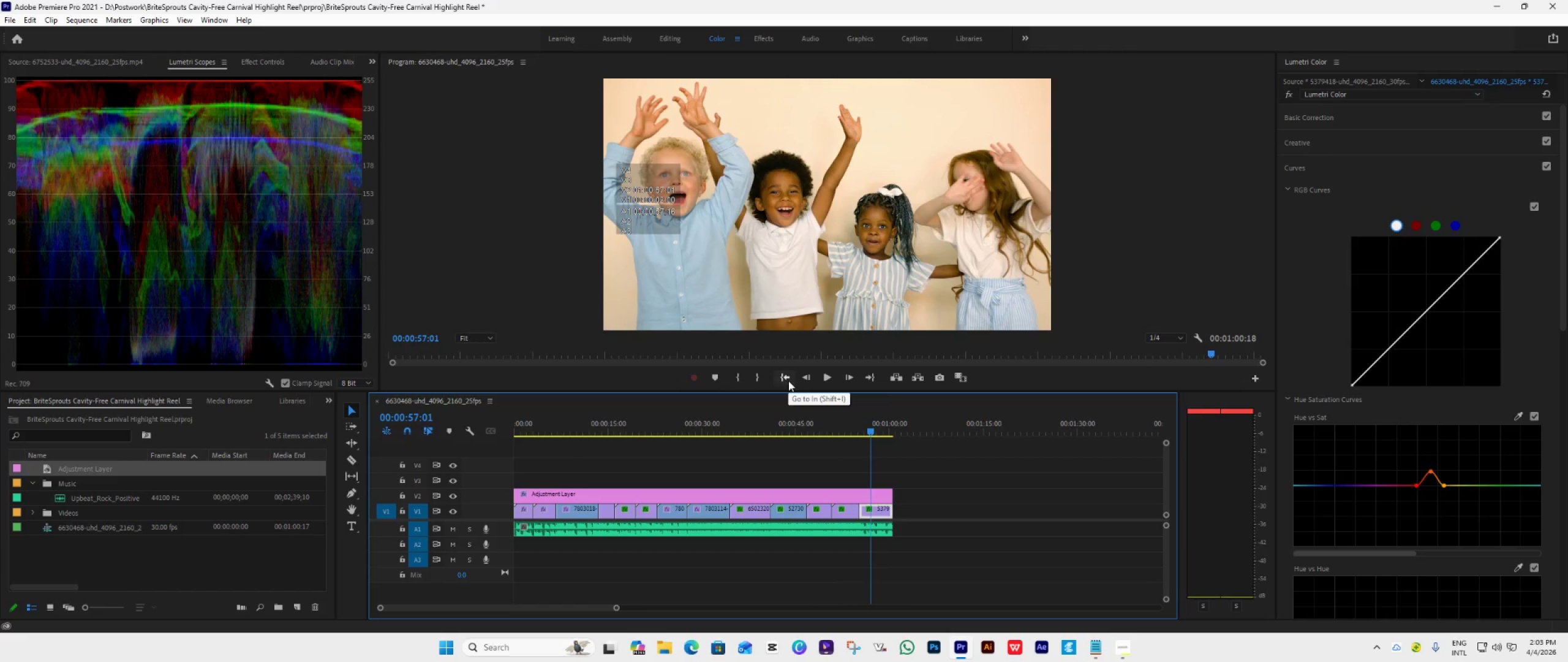 
left_click([788, 381])
 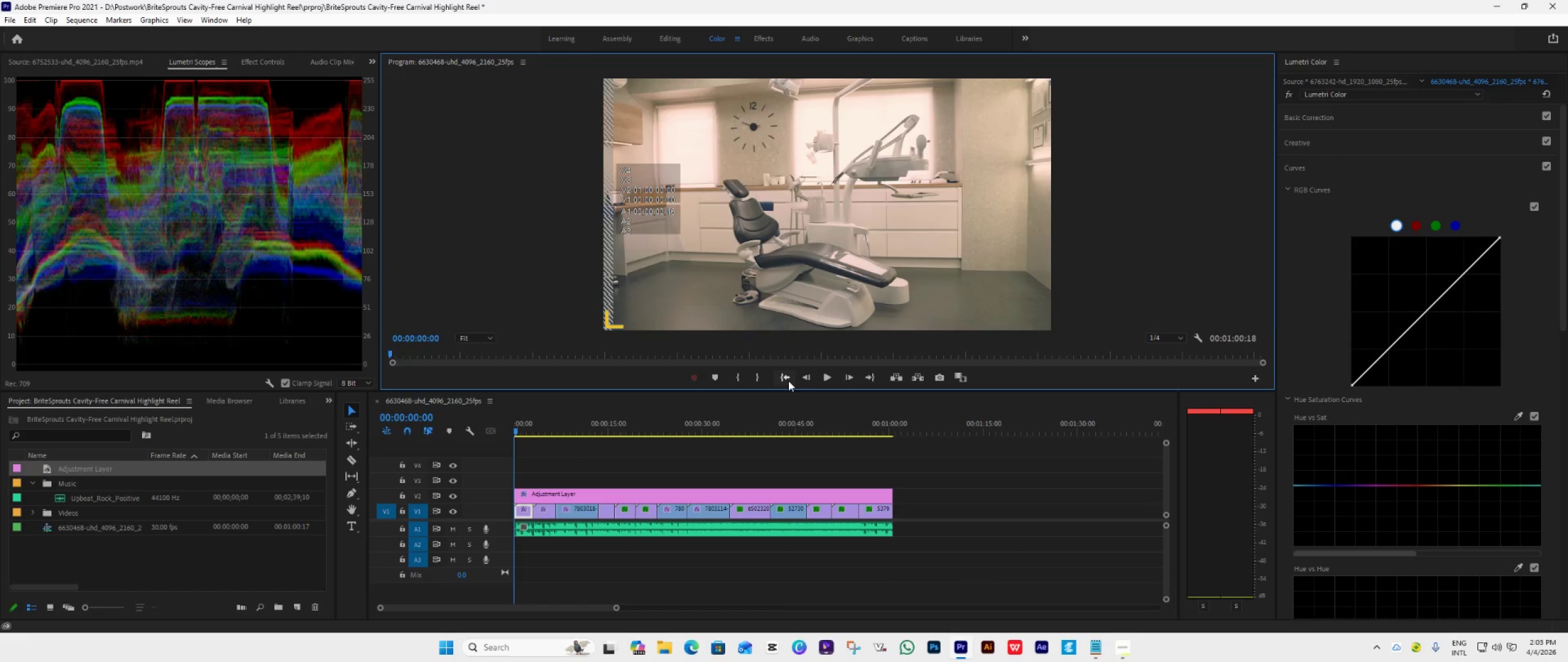 
key(Space)
 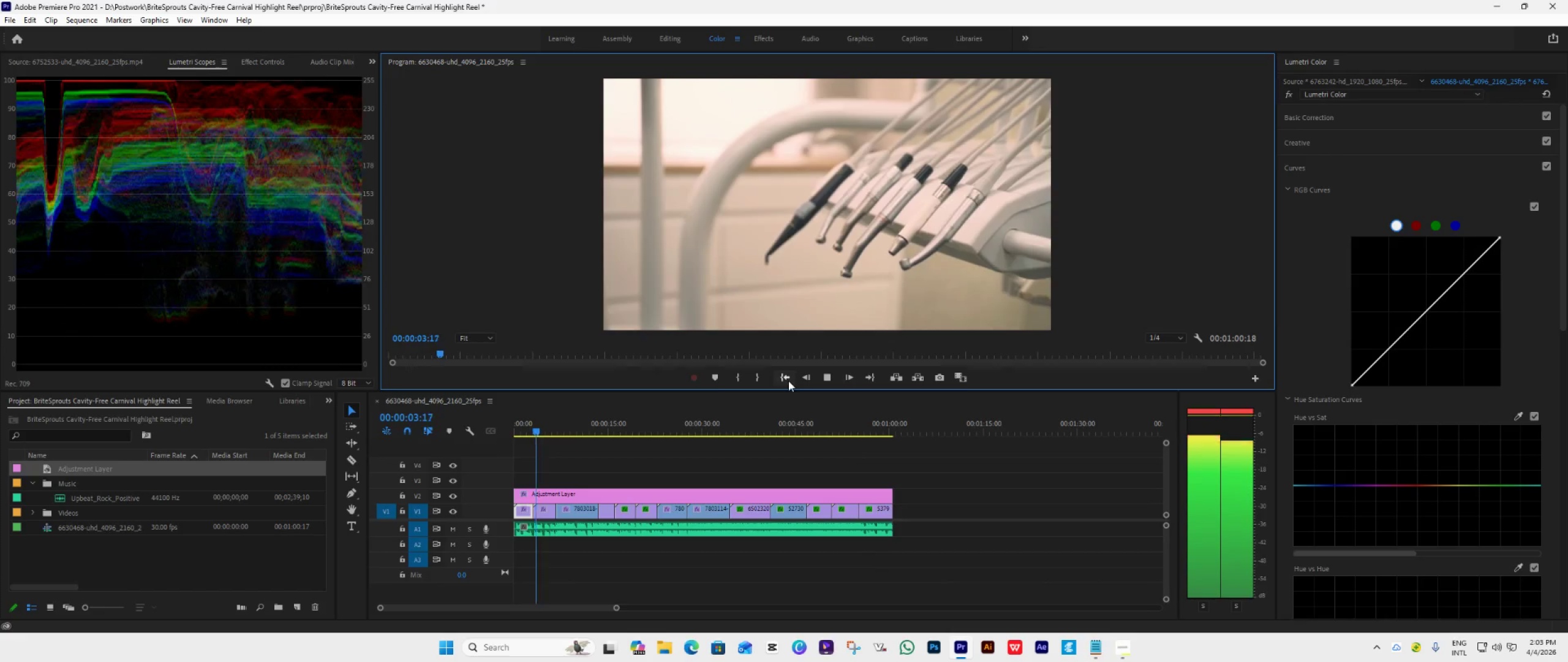 
wait(8.66)
 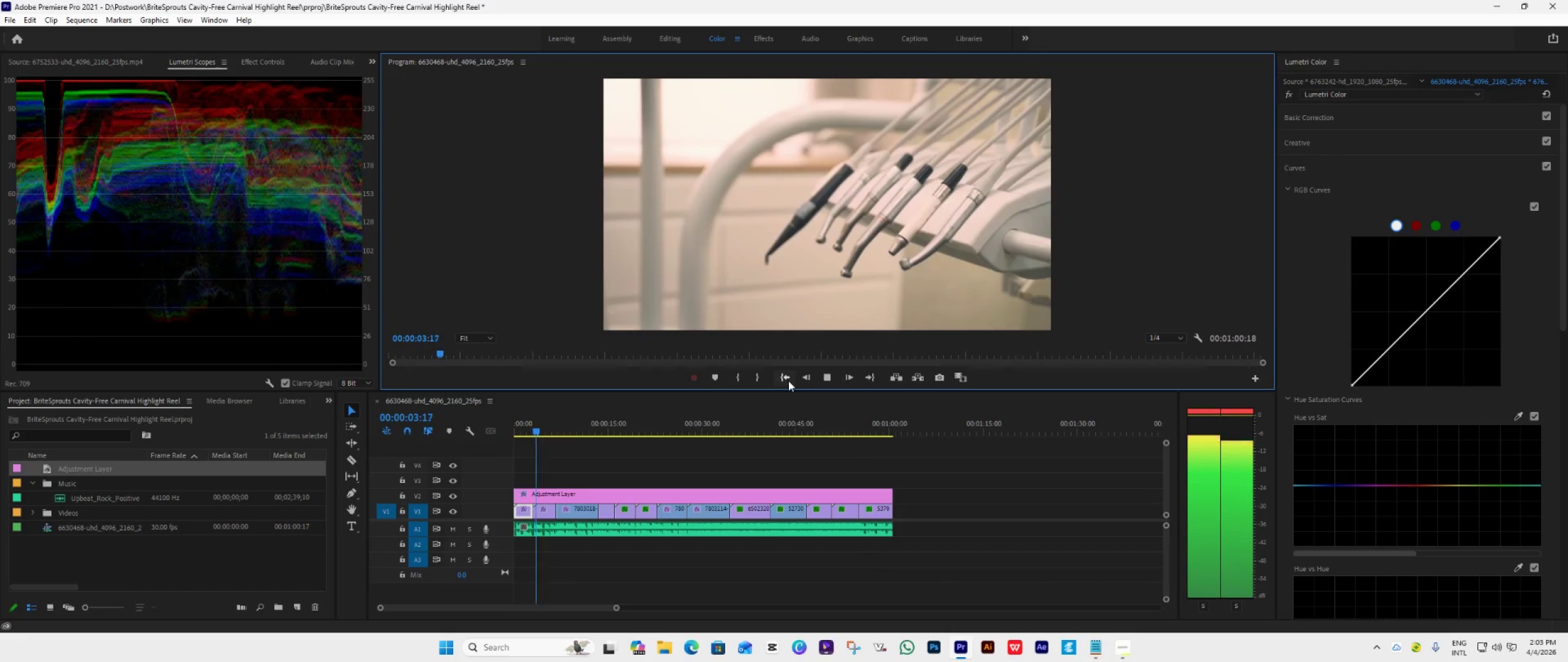 
key(Space)
 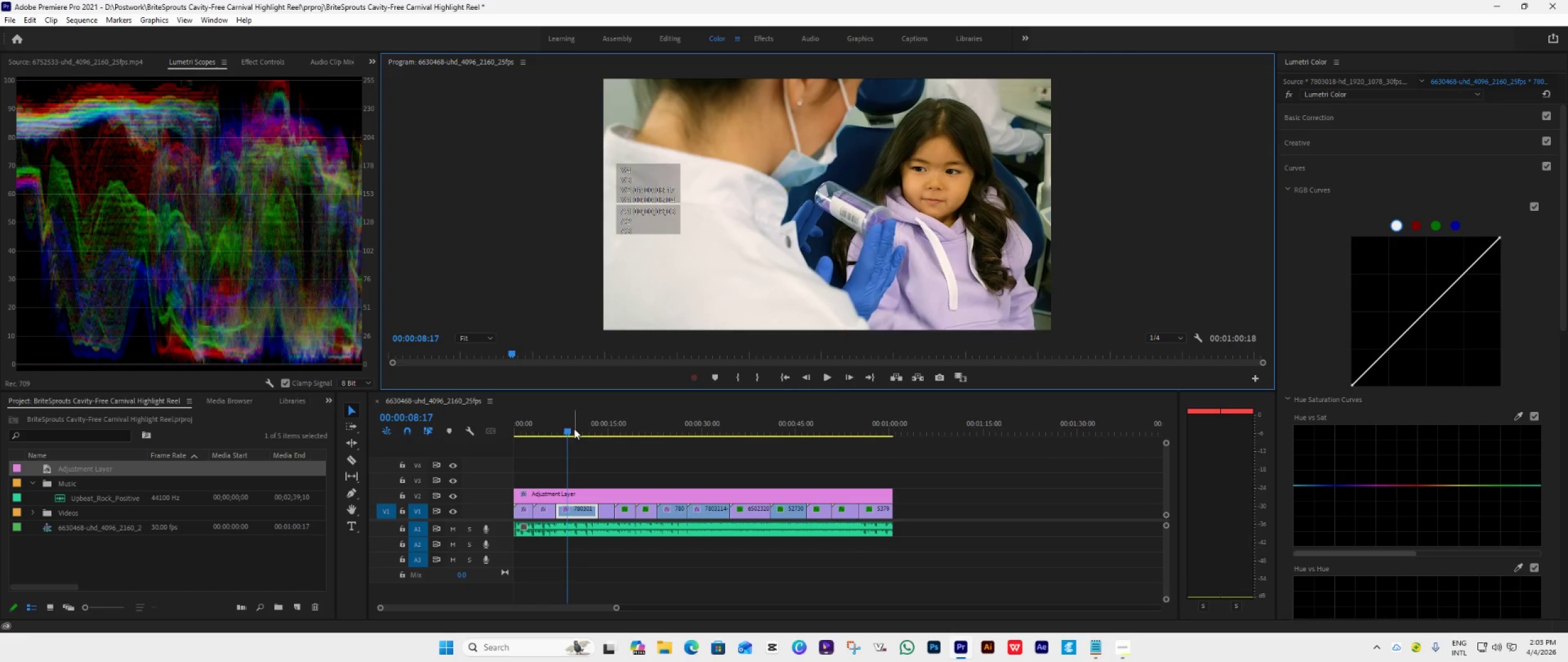 
left_click_drag(start_coordinate=[564, 431], to_coordinate=[543, 438])
 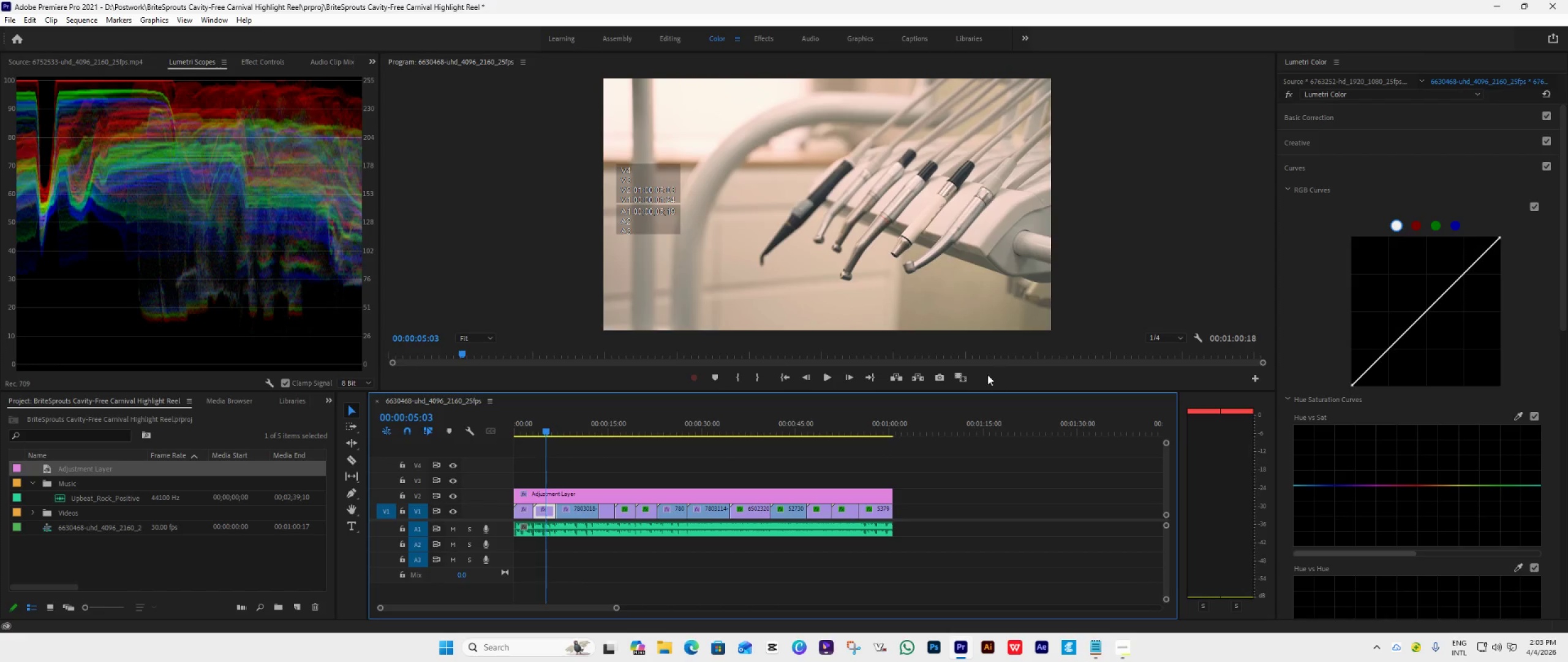 
key(Space)
 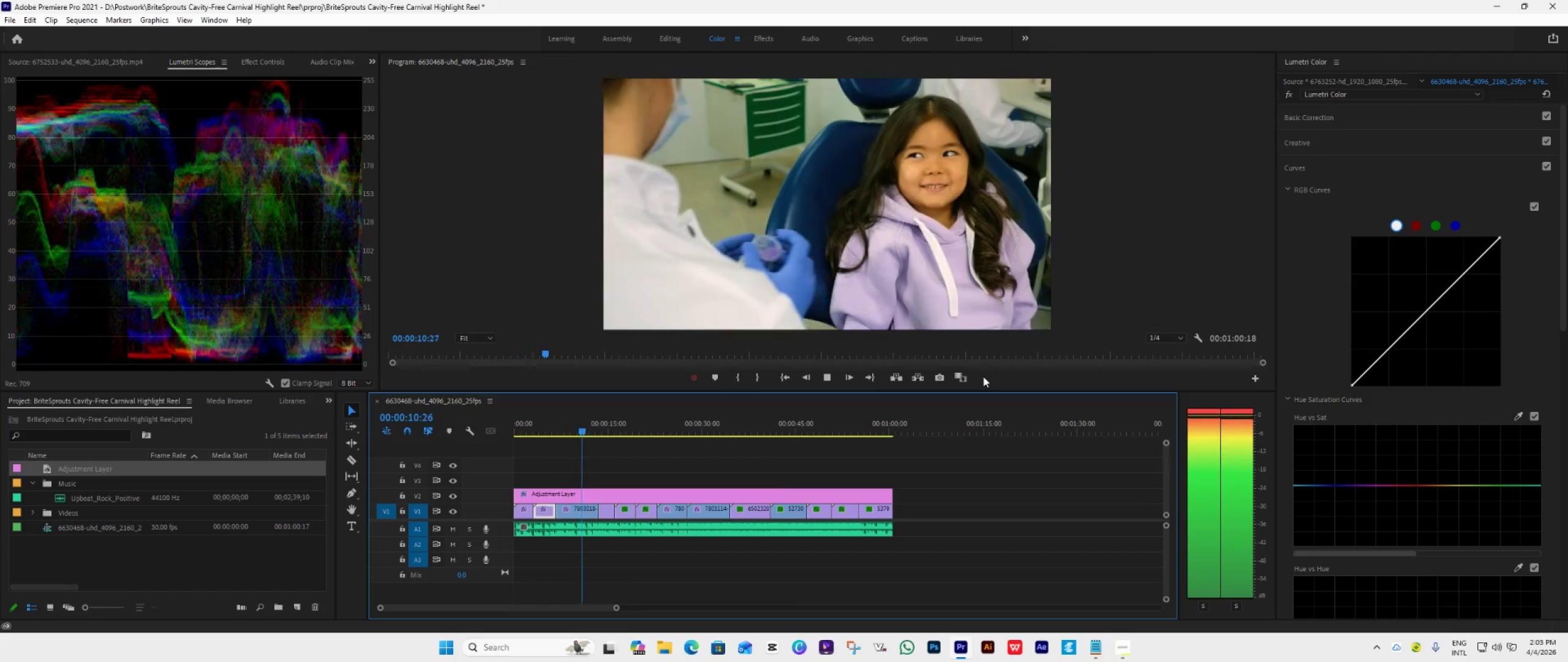 
wait(10.87)
 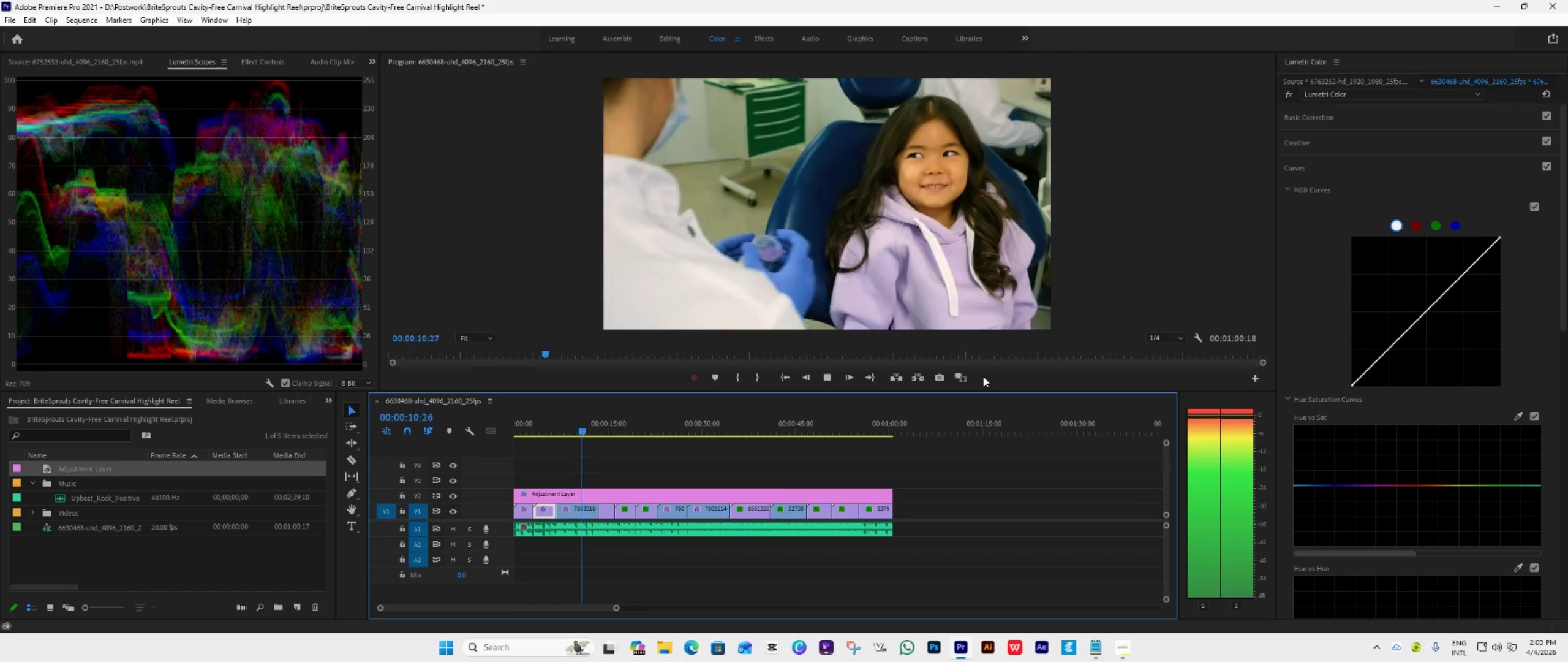 
key(Space)
 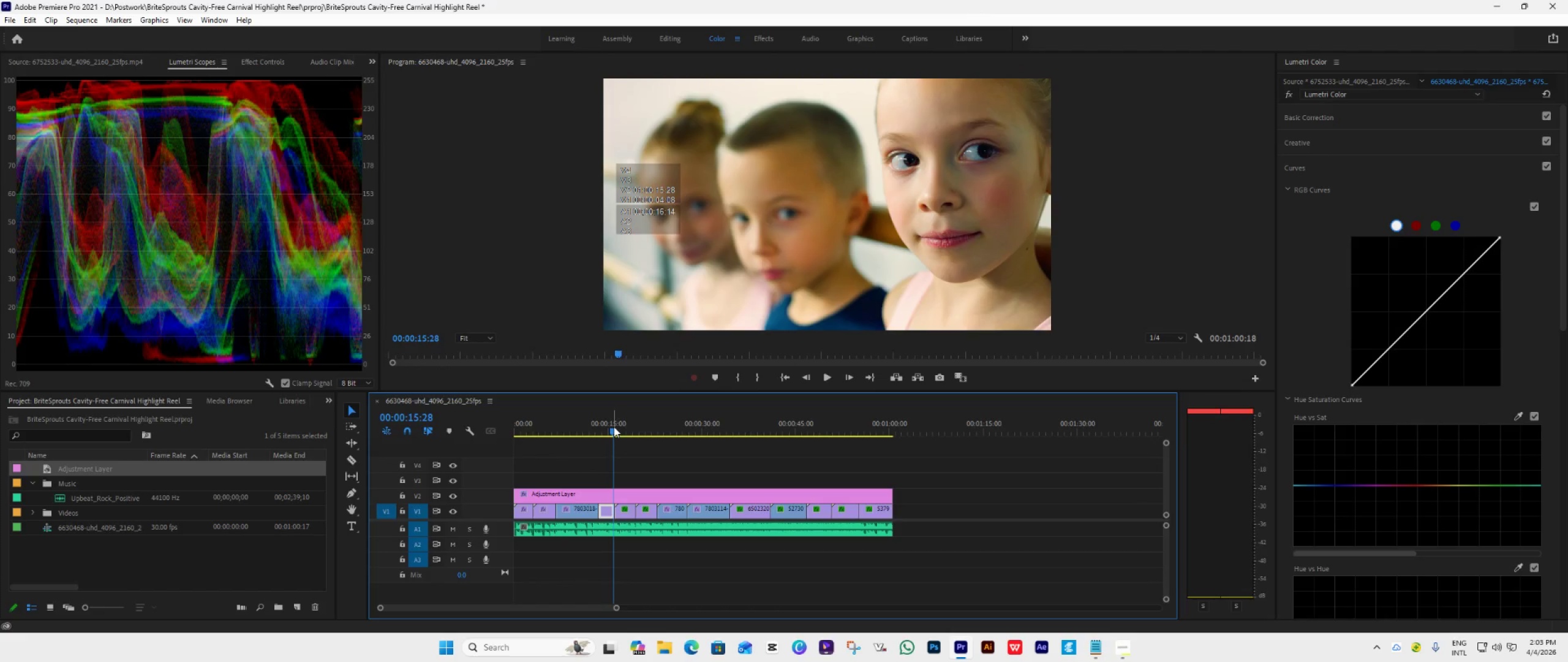 
left_click_drag(start_coordinate=[613, 427], to_coordinate=[513, 426])
 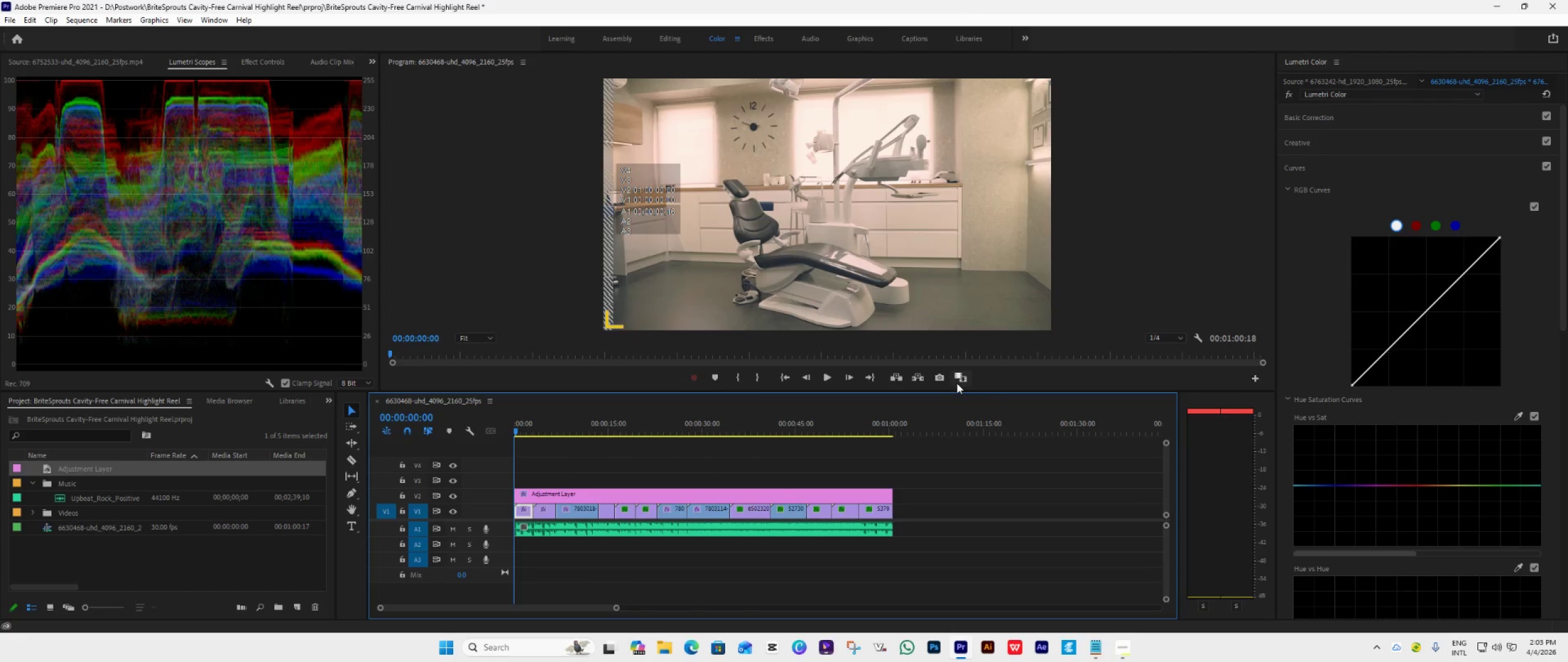 
left_click([961, 378])
 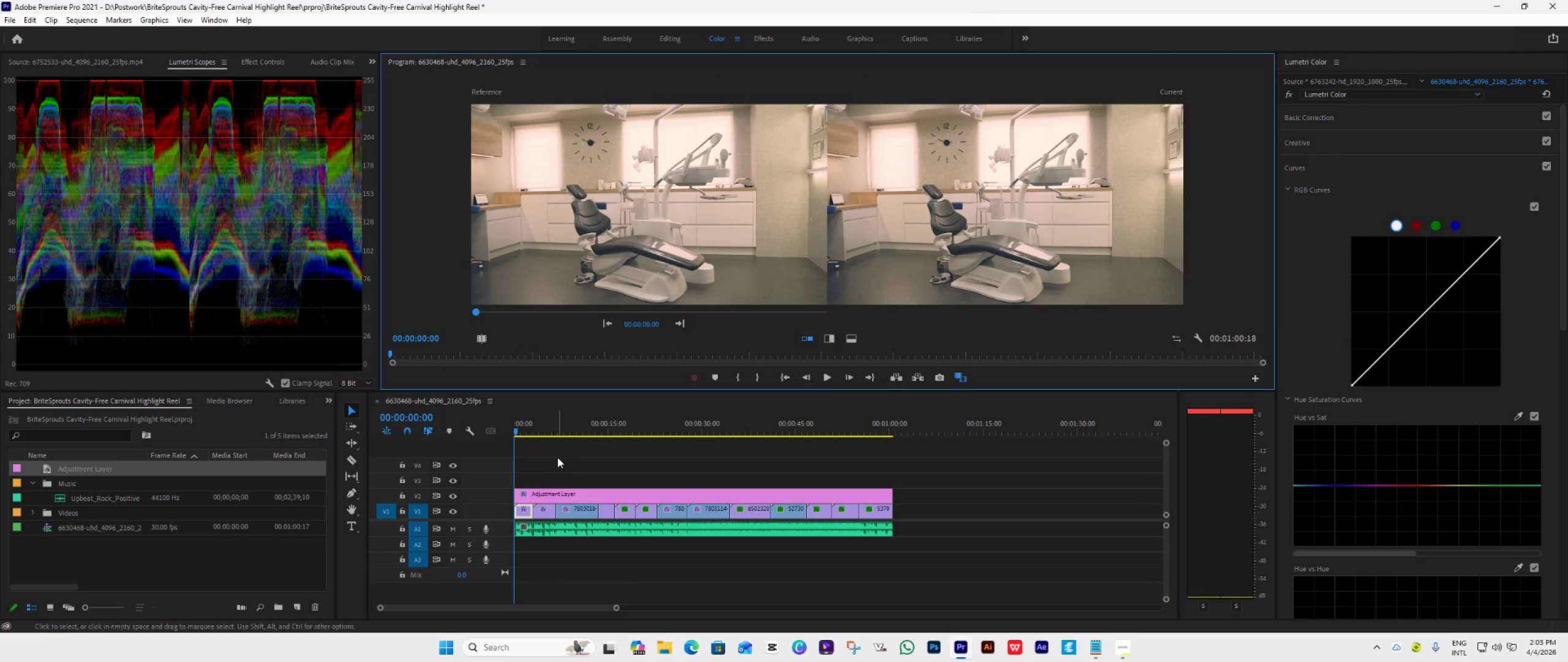 
key(Space)
 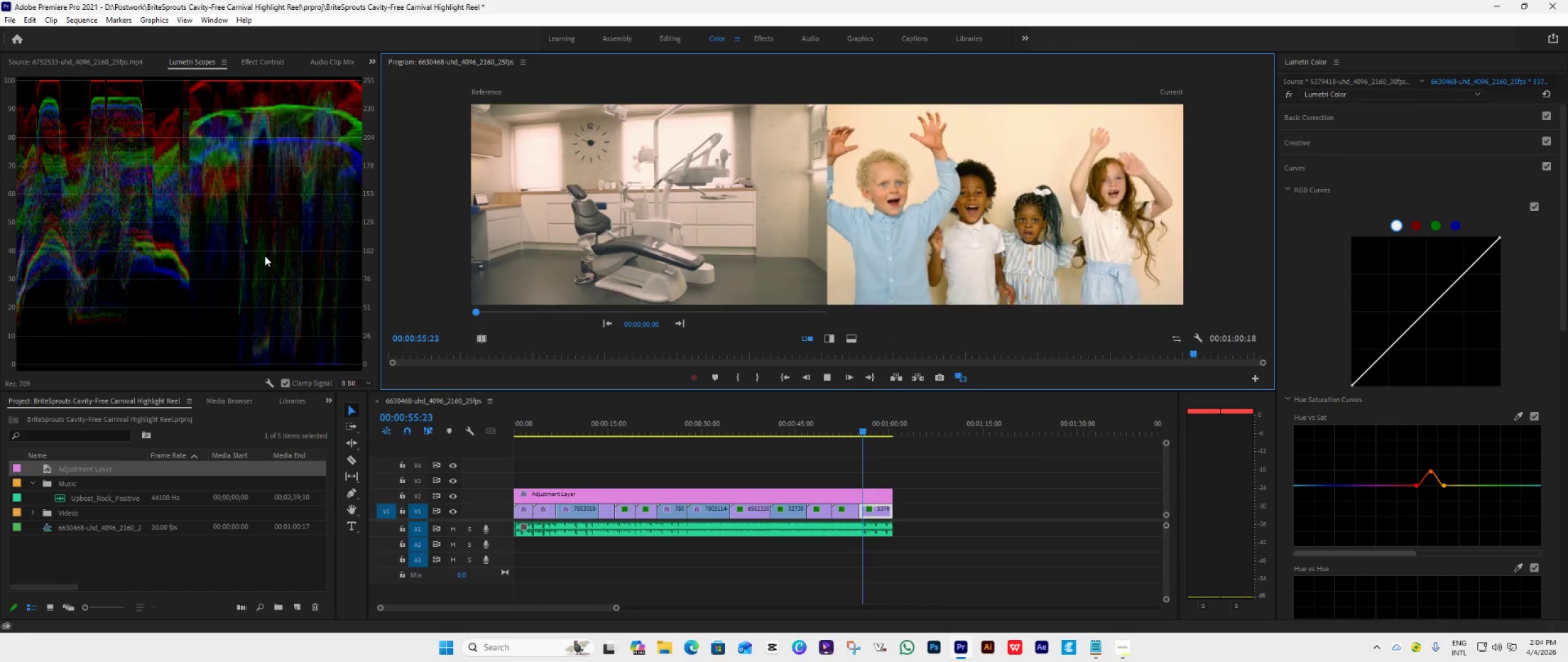 
wait(60.9)
 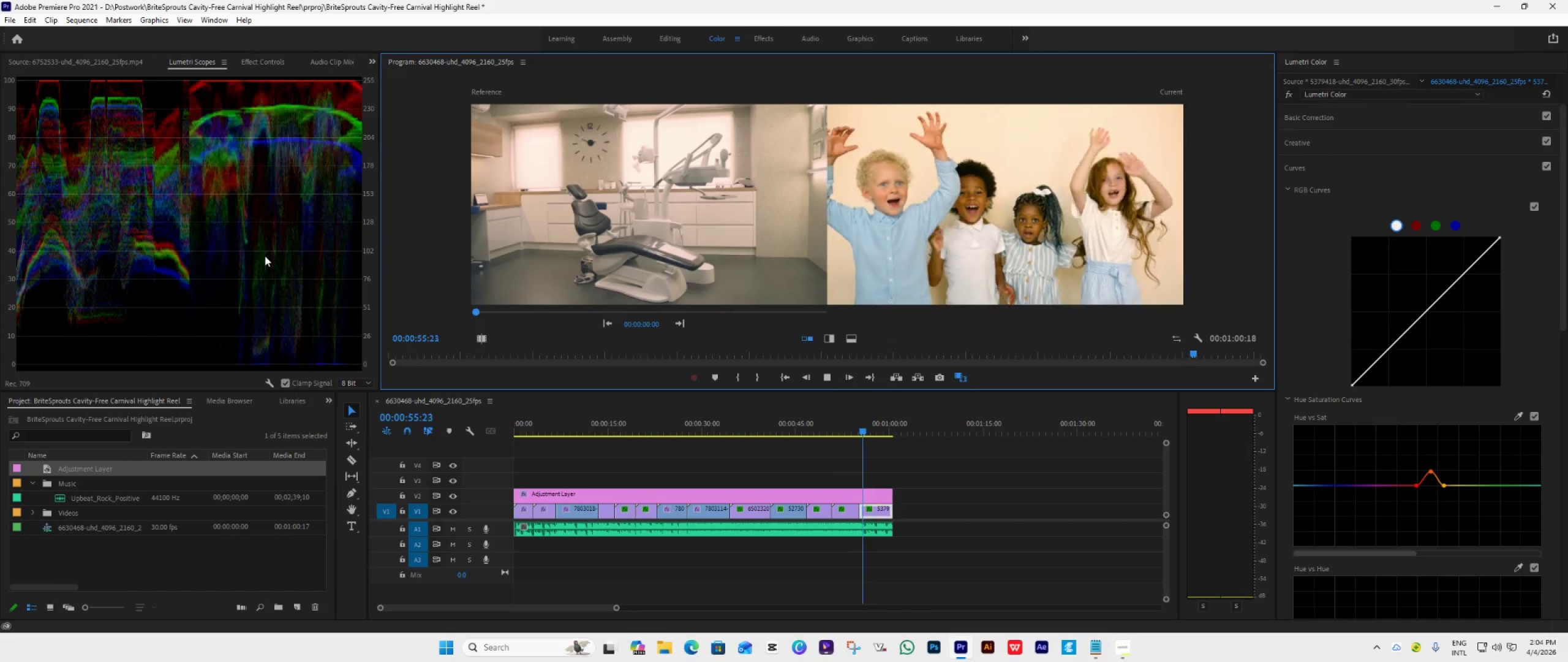 
key(Space)
 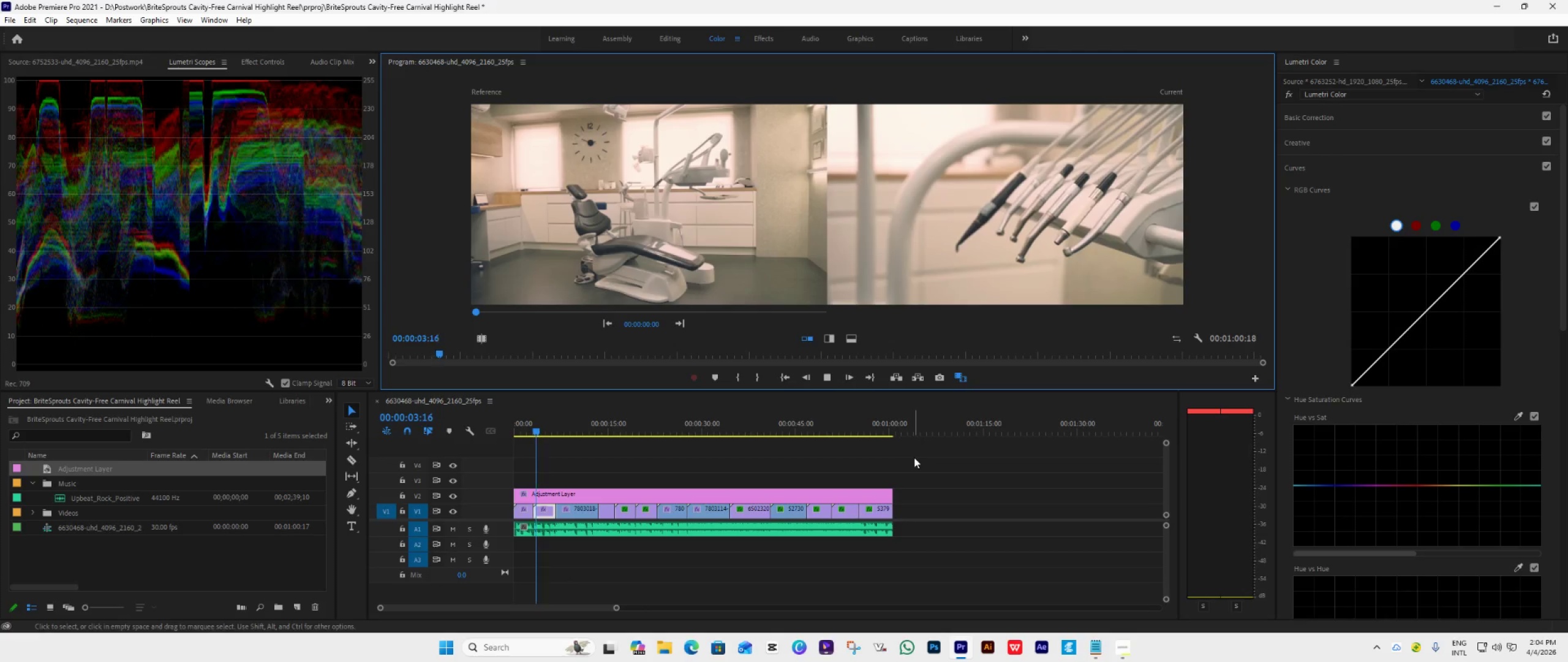 
wait(5.2)
 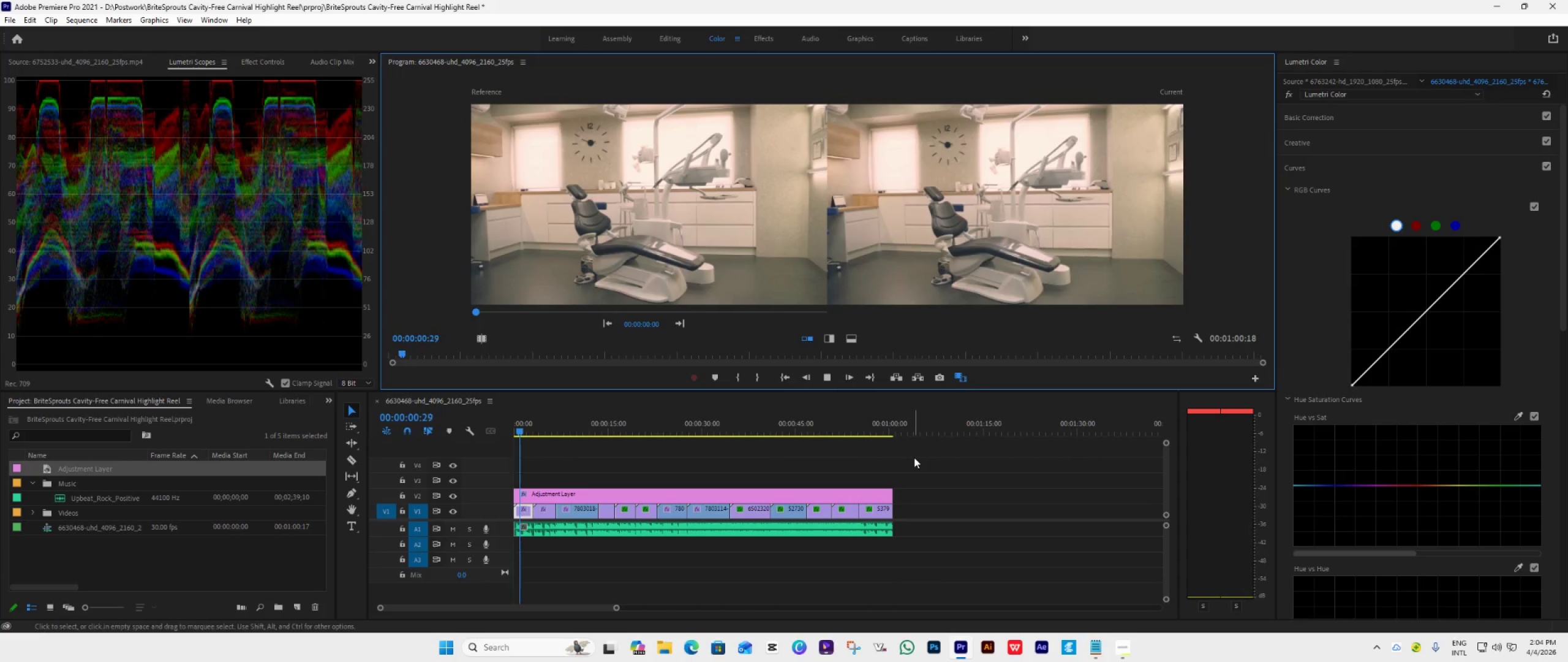 
left_click([962, 381])
 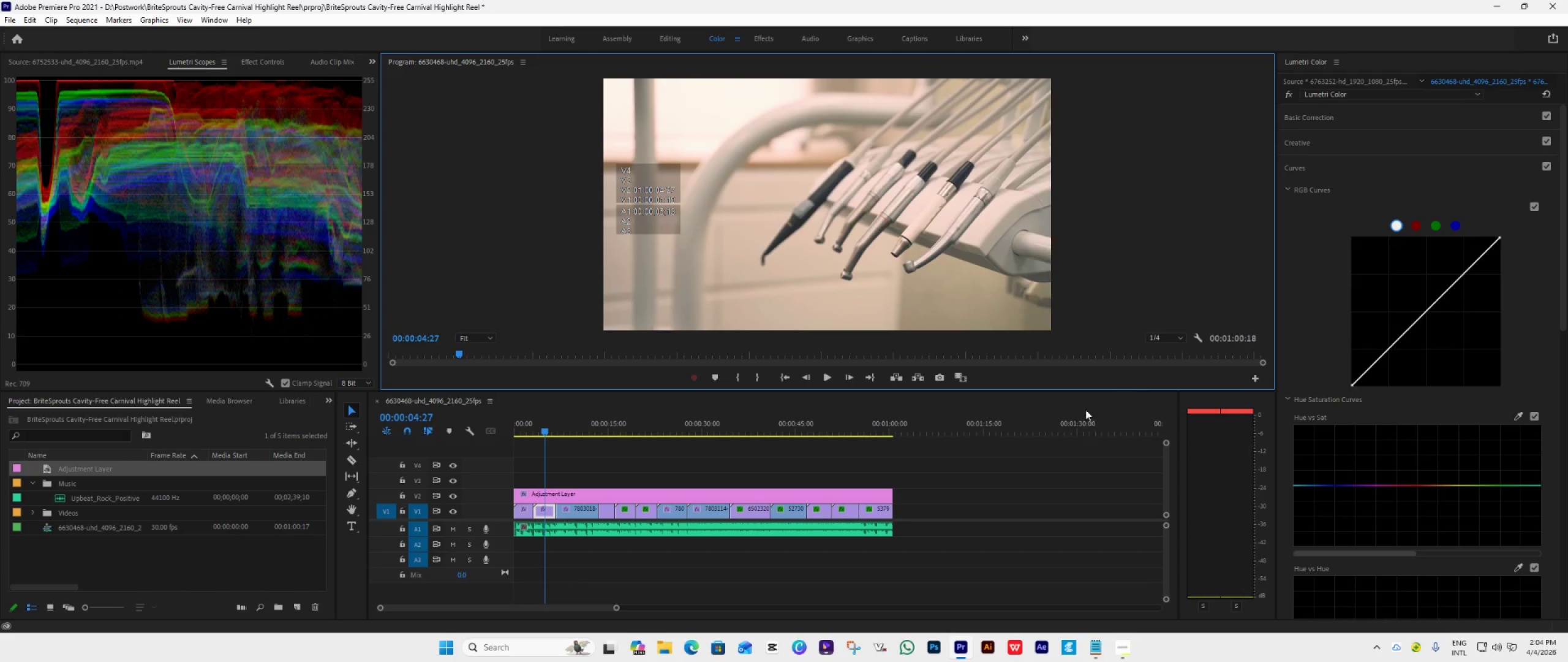 
key(Space)
 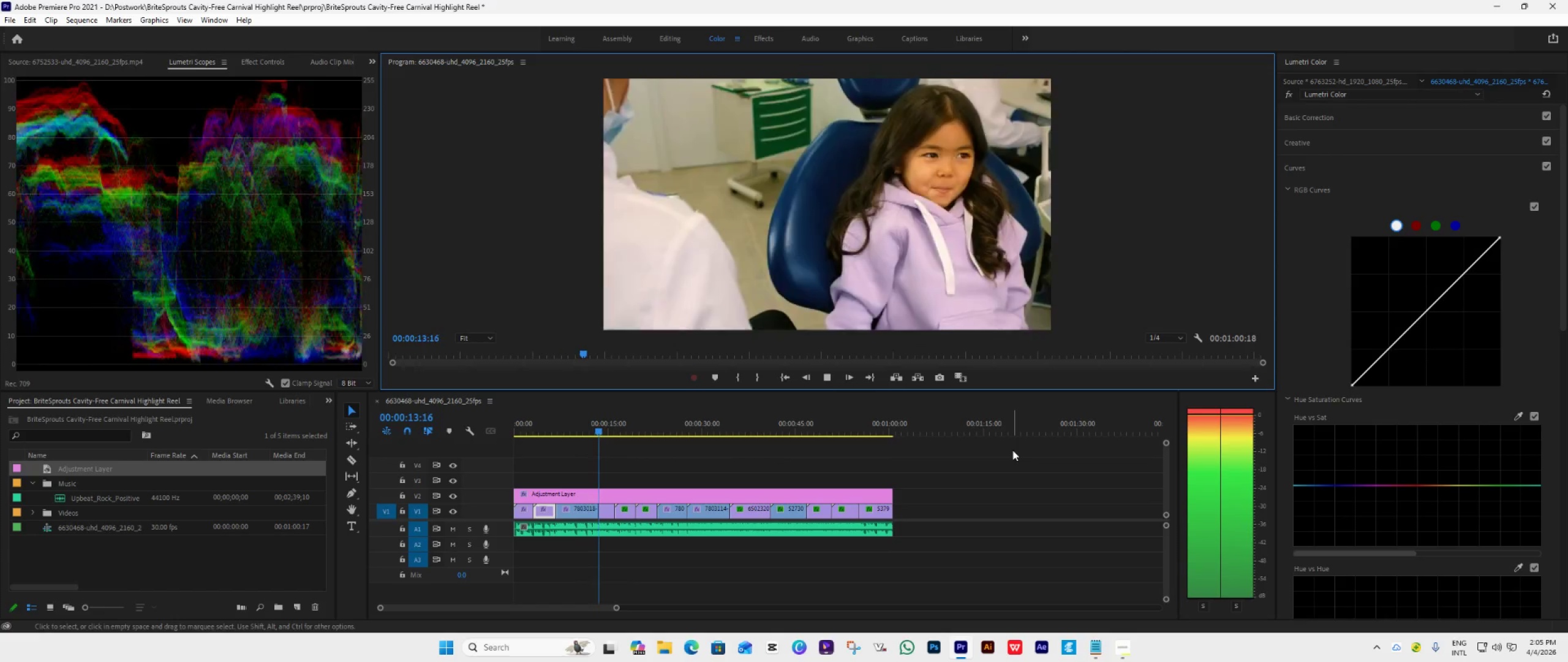 
wait(13.75)
 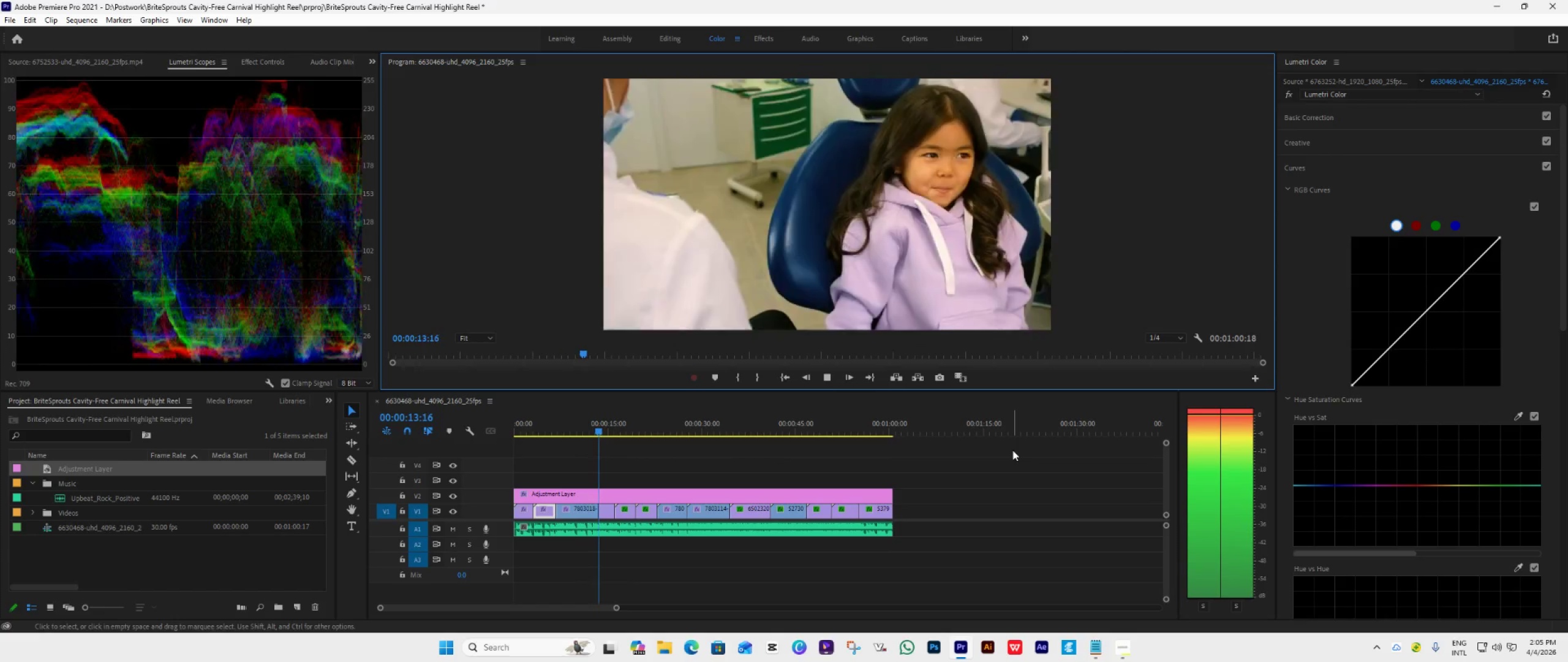 
double_click([1009, 476])
 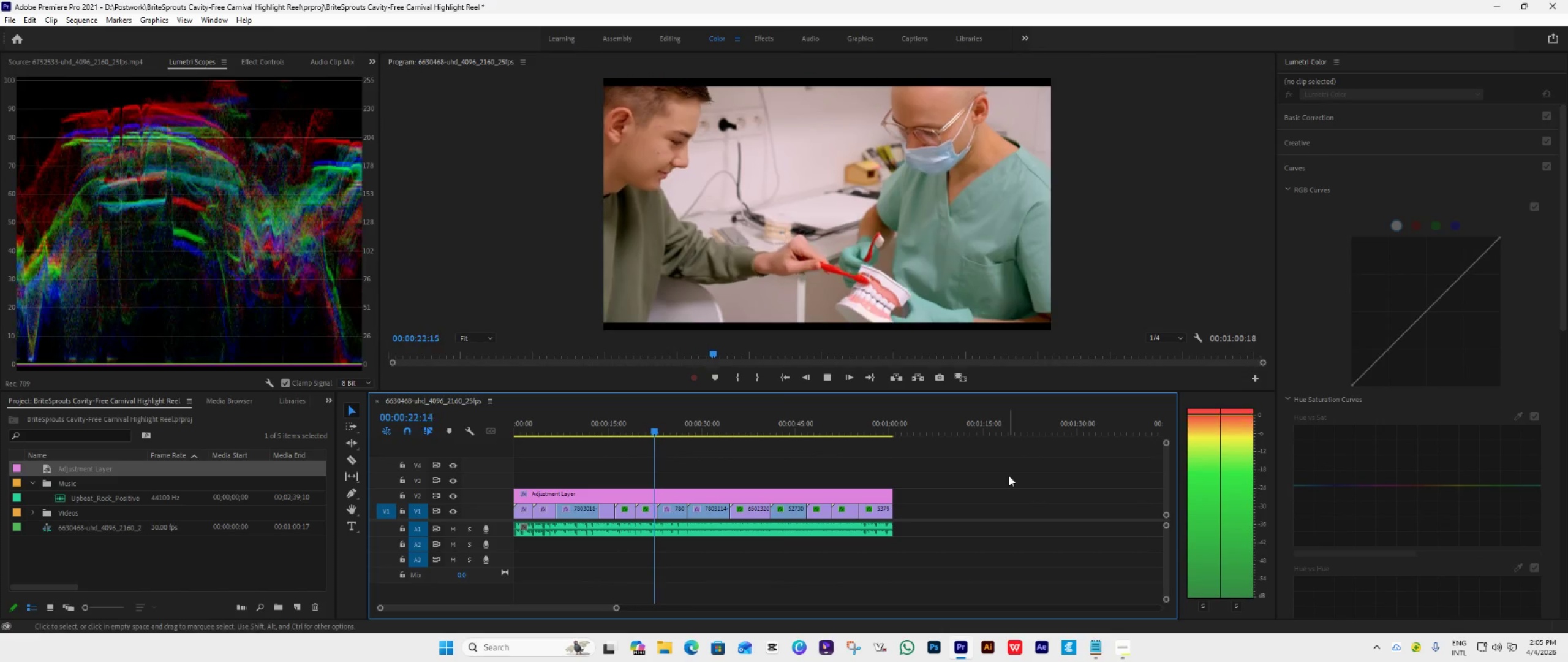 
wait(5.23)
 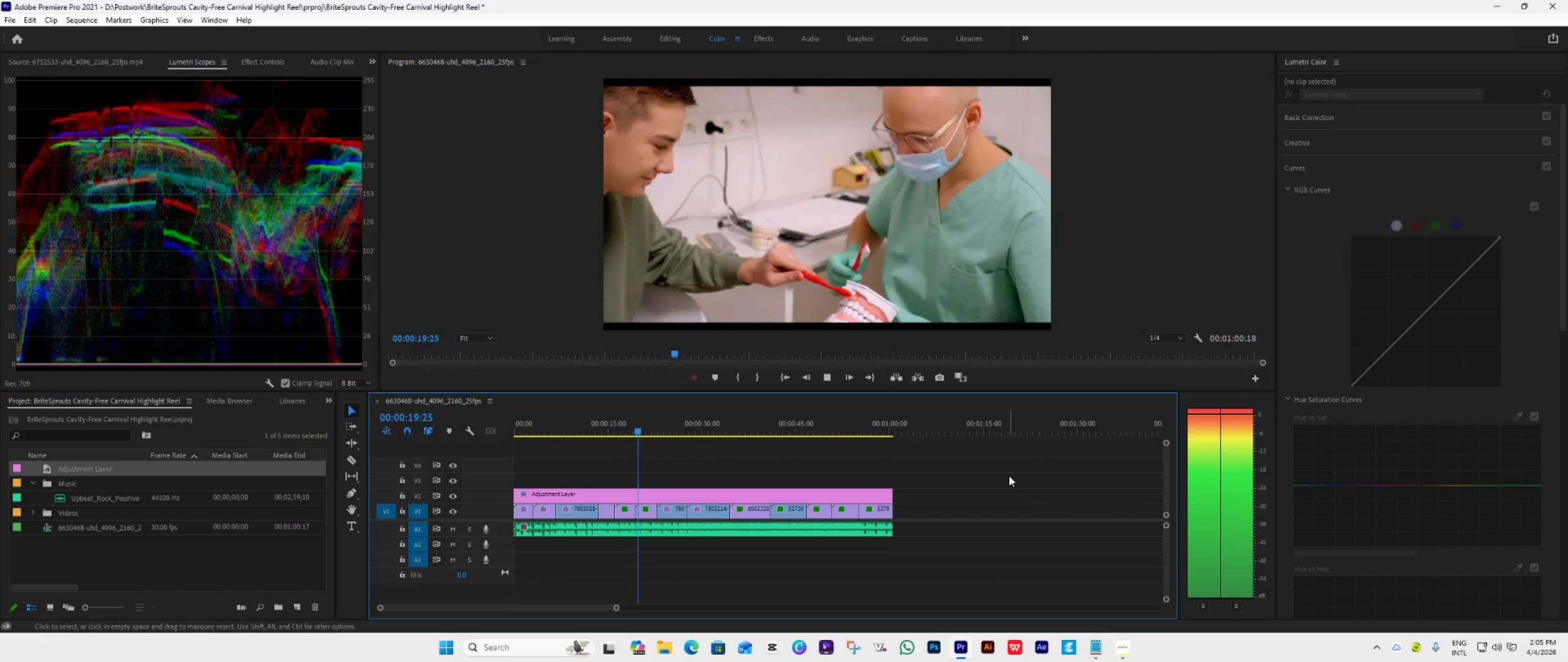 
key(Space)
 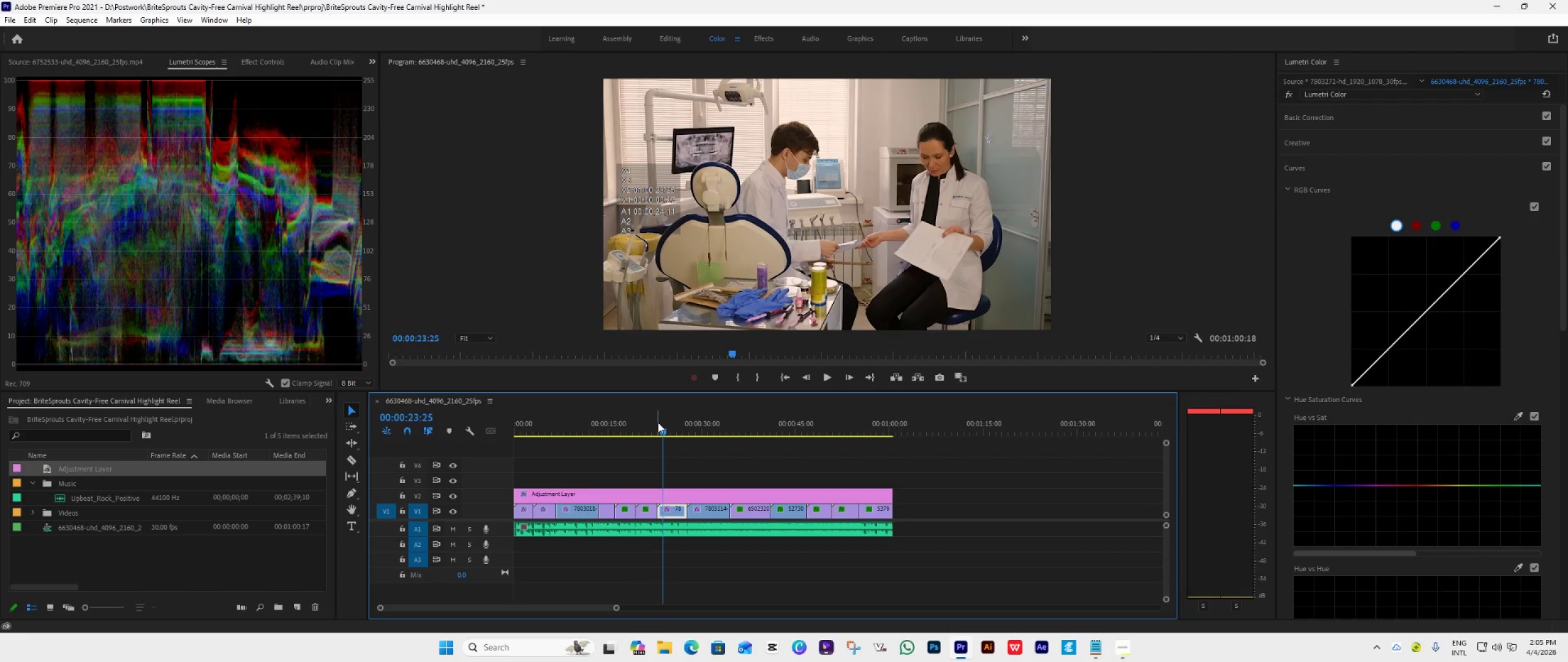 
left_click_drag(start_coordinate=[658, 426], to_coordinate=[648, 425])
 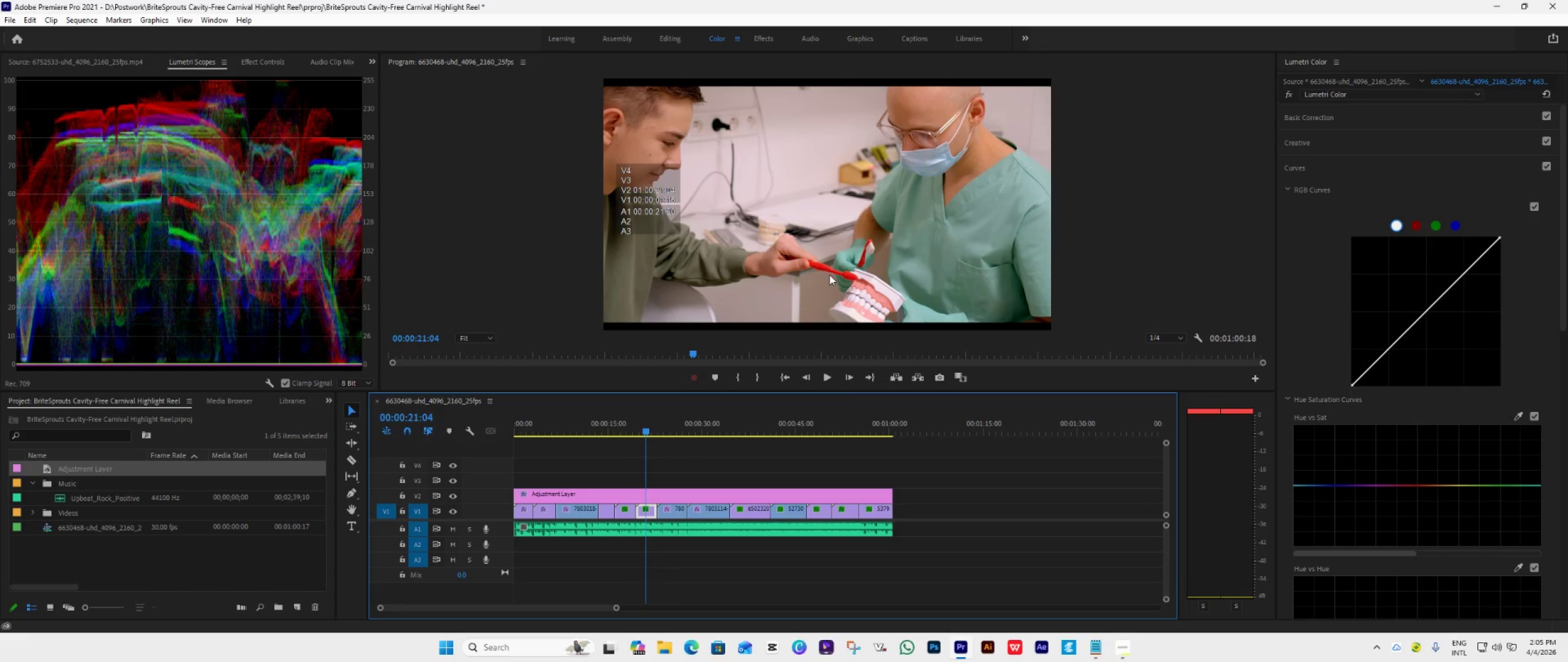 
double_click([829, 275])
 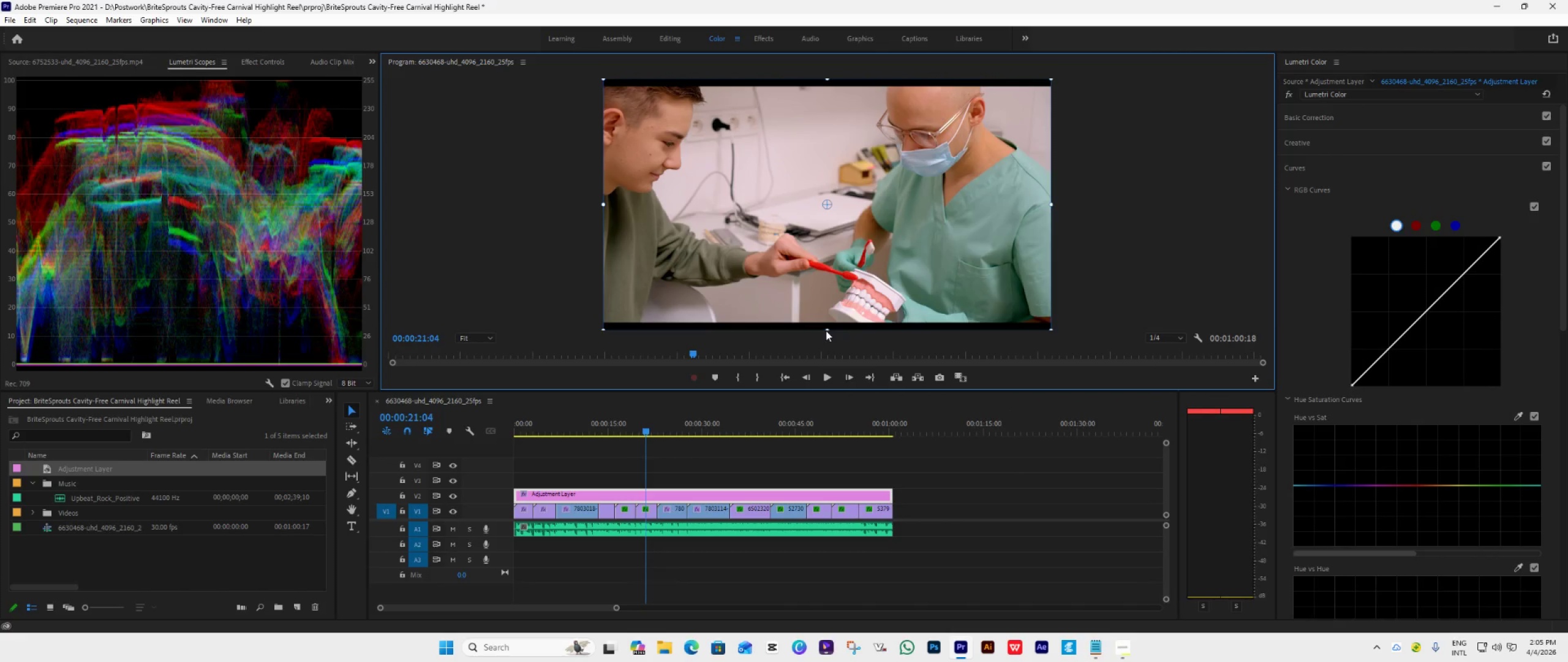 
left_click_drag(start_coordinate=[826, 330], to_coordinate=[827, 335])
 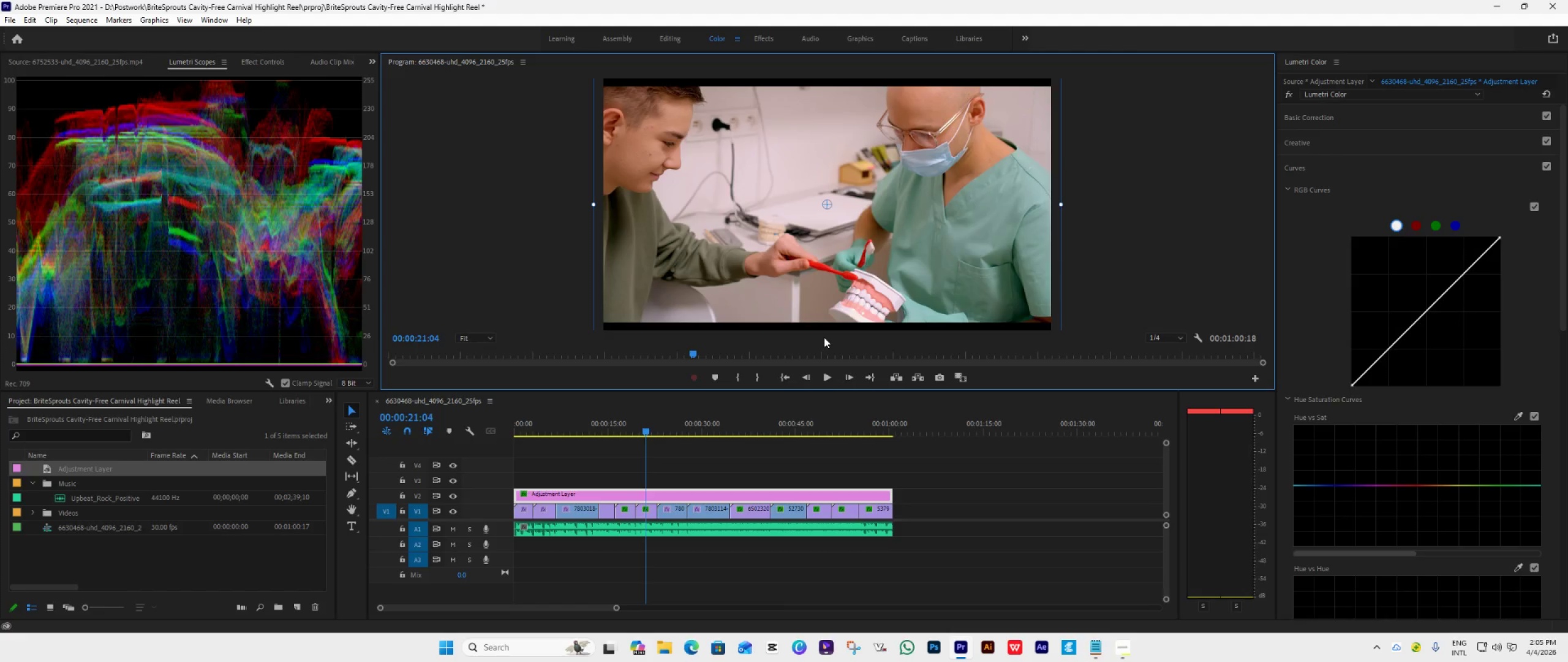 
key(Control+Z)
 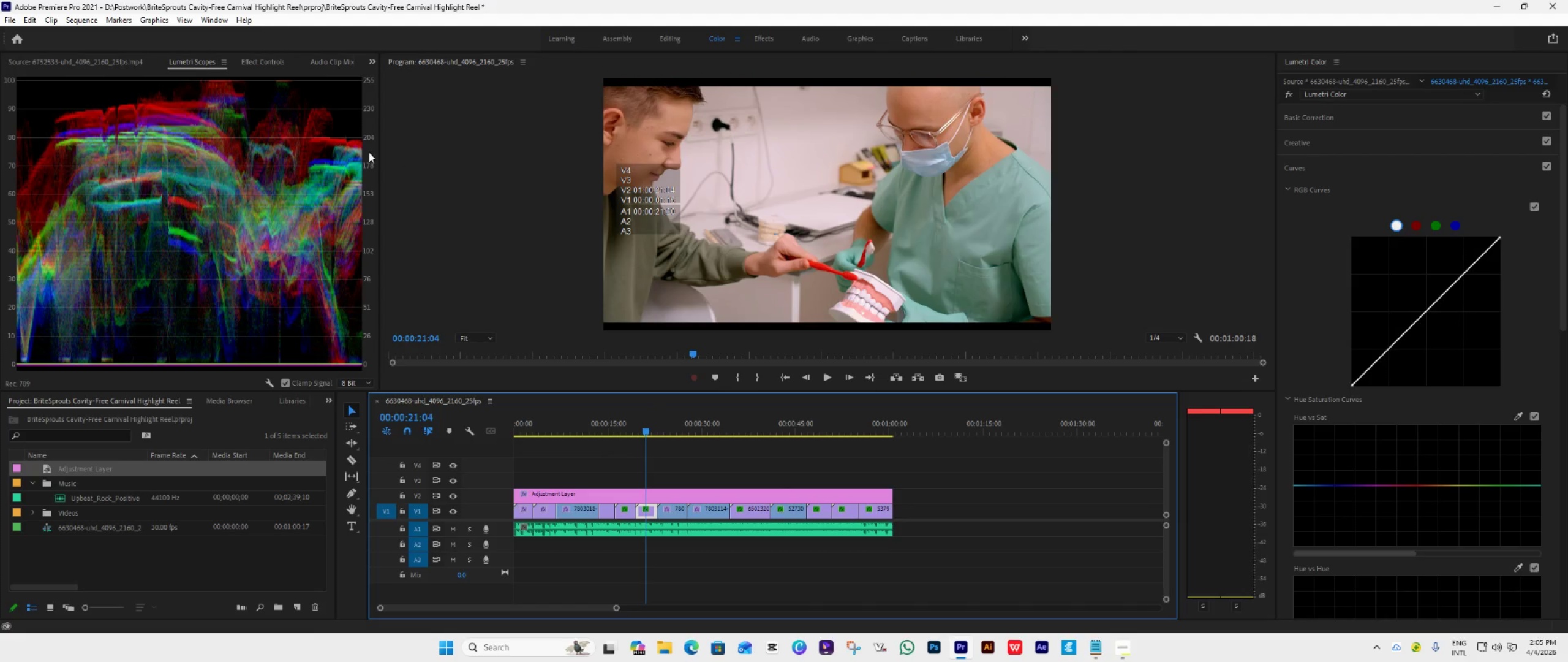 
left_click([265, 67])
 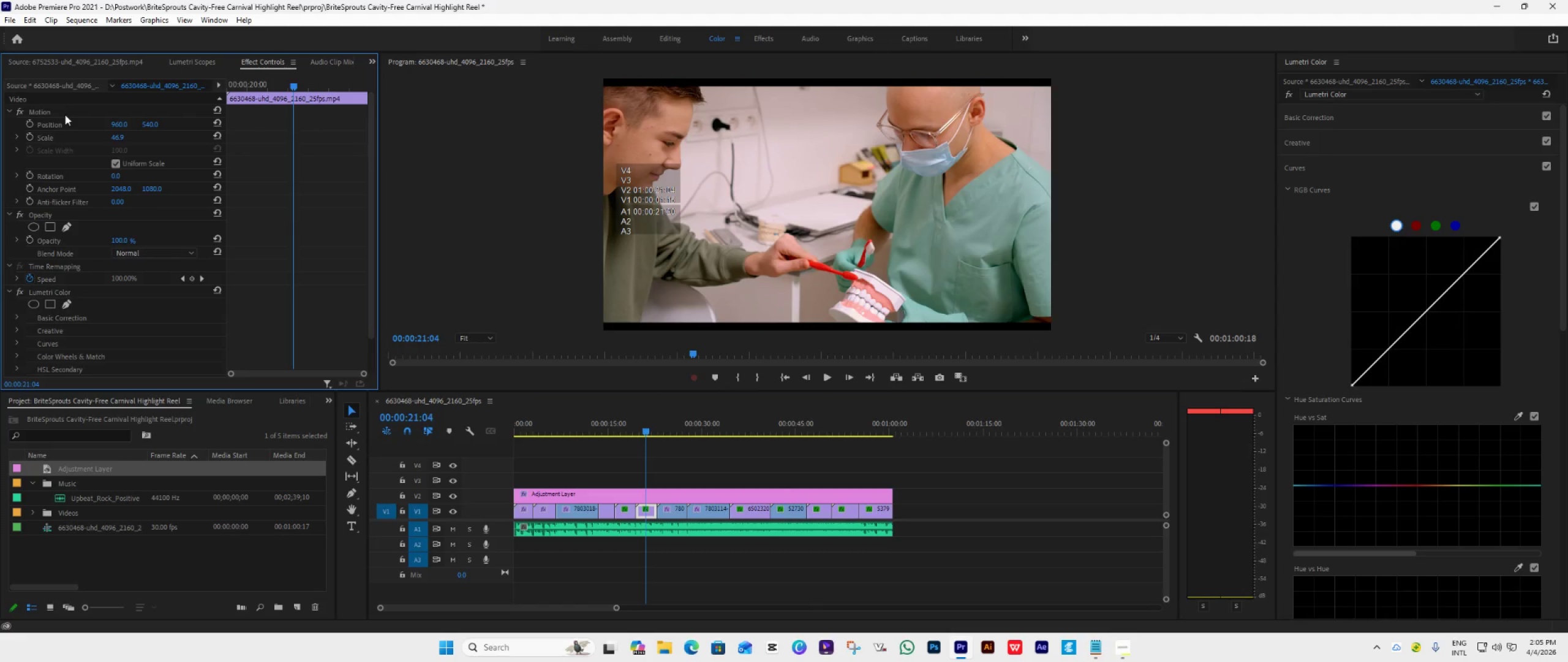 
left_click([61, 115])
 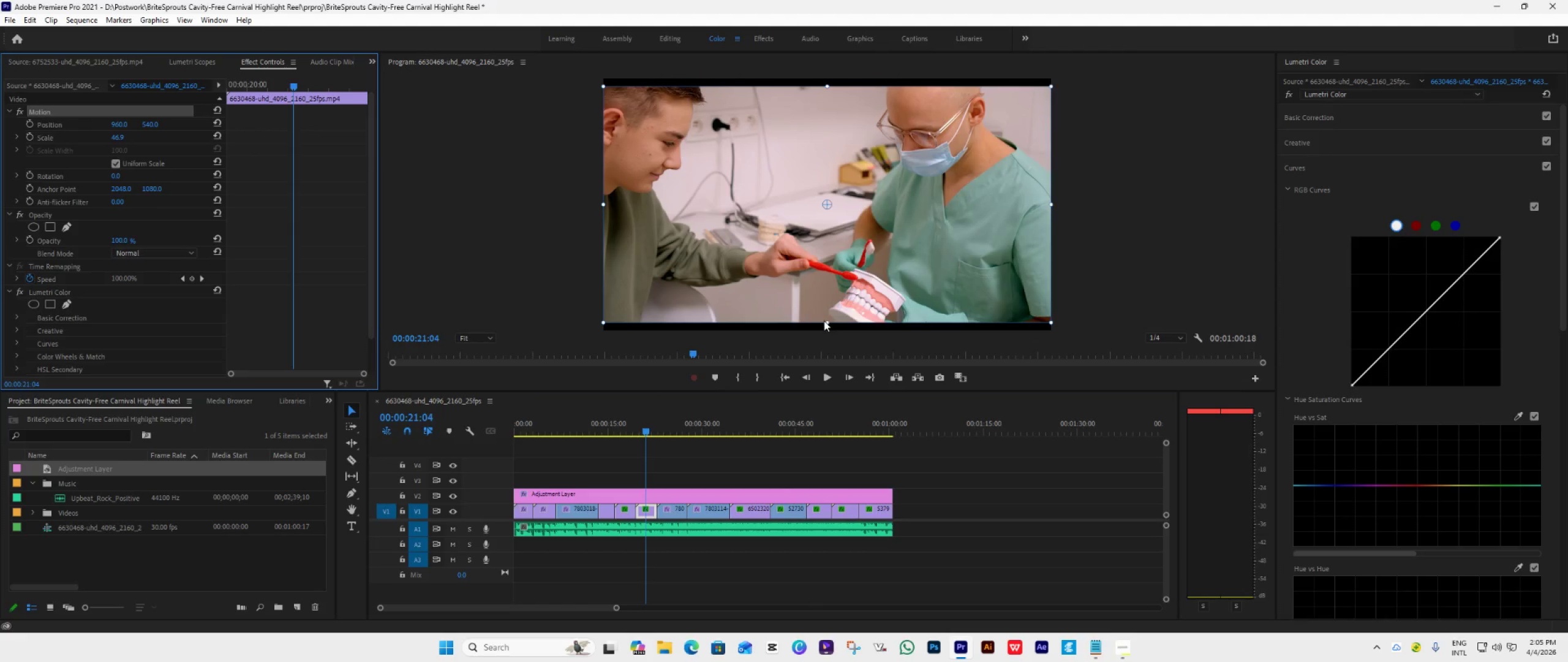 
left_click_drag(start_coordinate=[826, 321], to_coordinate=[829, 329])
 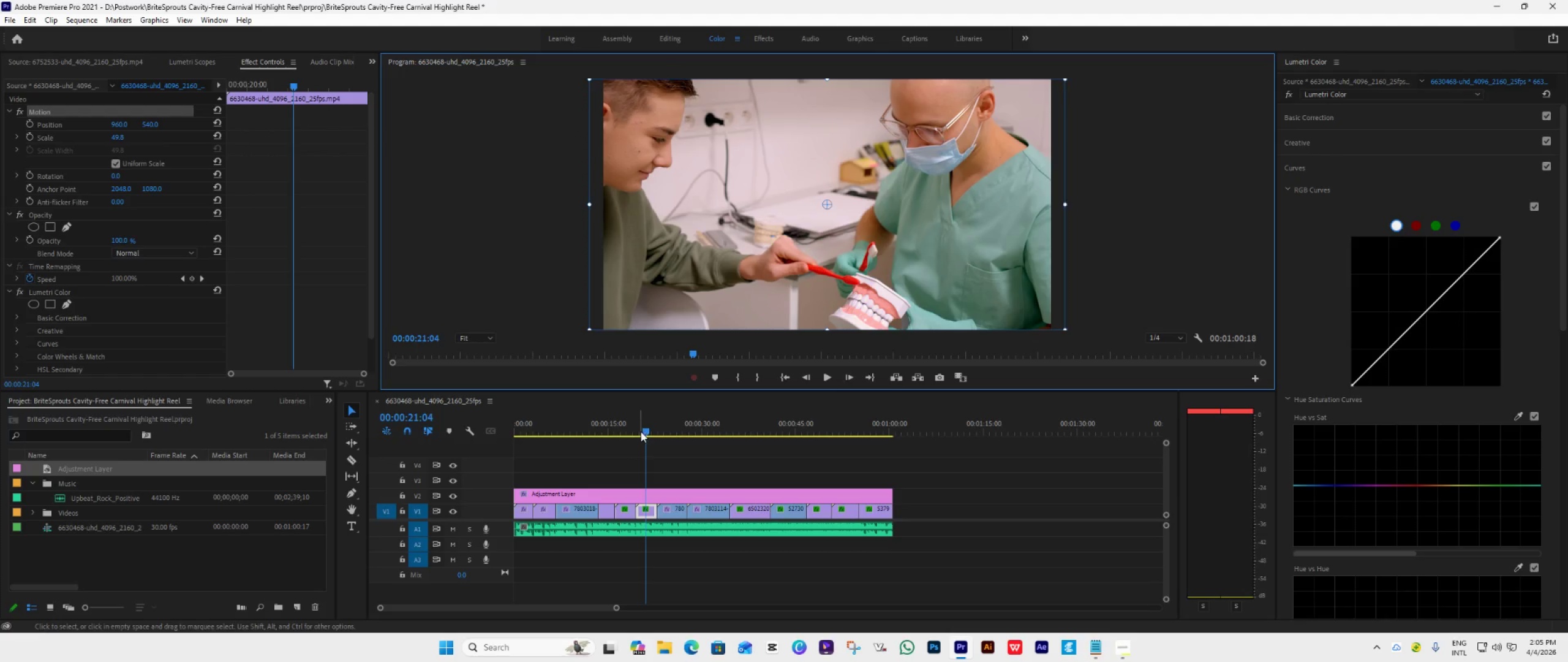 
left_click_drag(start_coordinate=[642, 430], to_coordinate=[502, 452])
 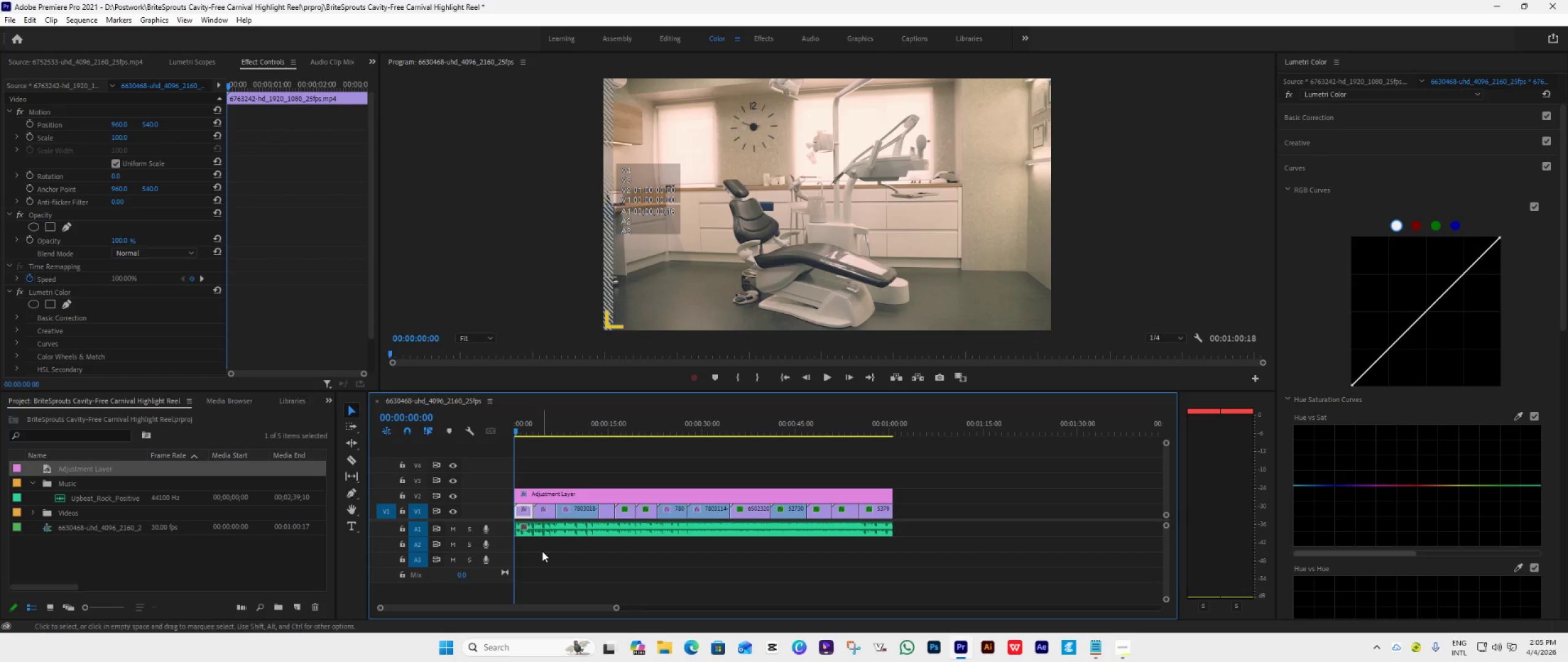 
wait(8.35)
 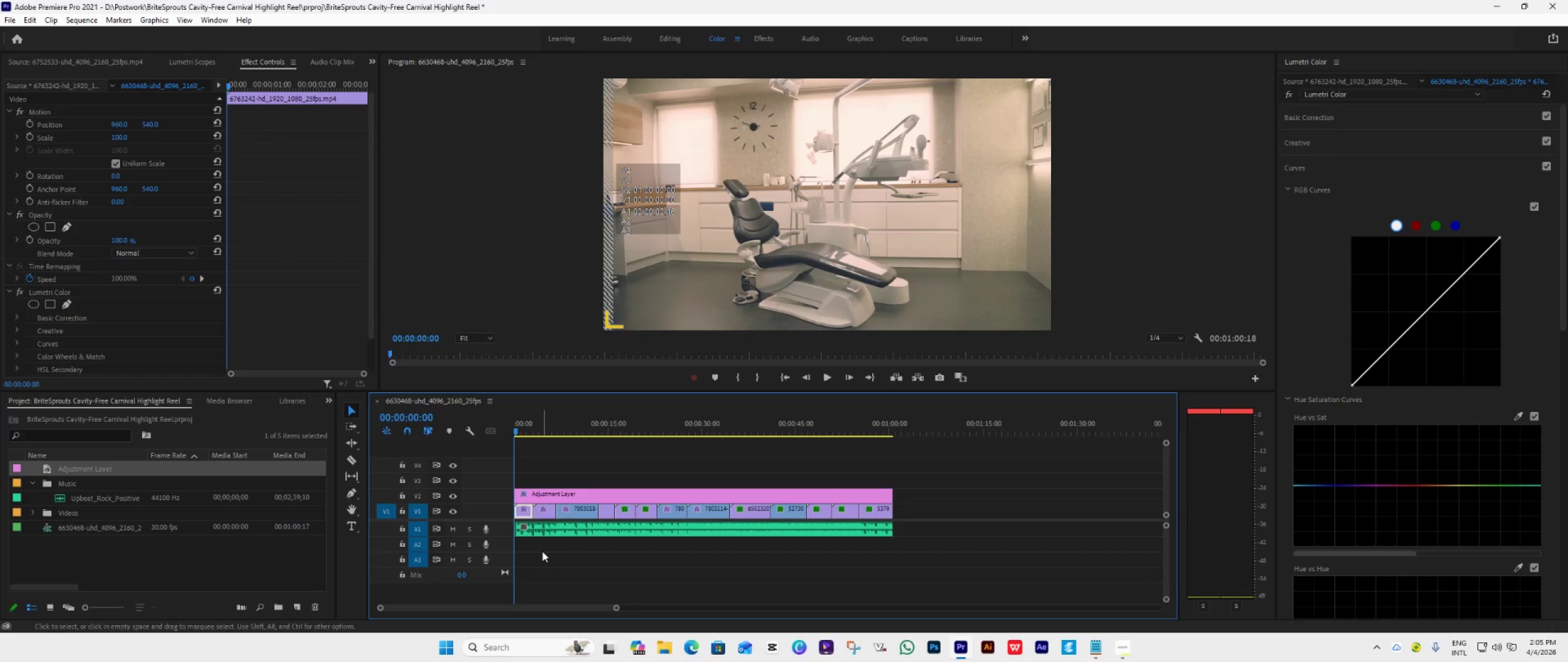 
left_click([1090, 652])
 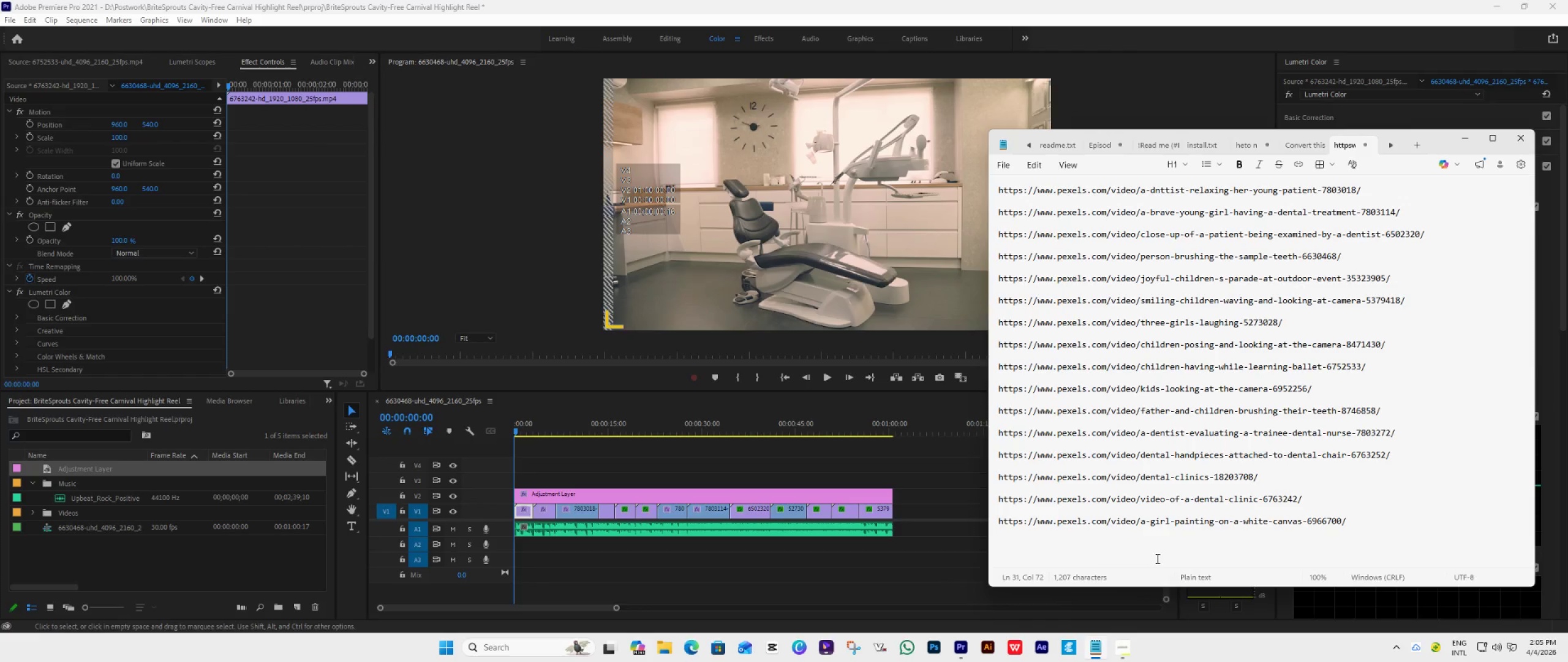 
left_click([1088, 649])
 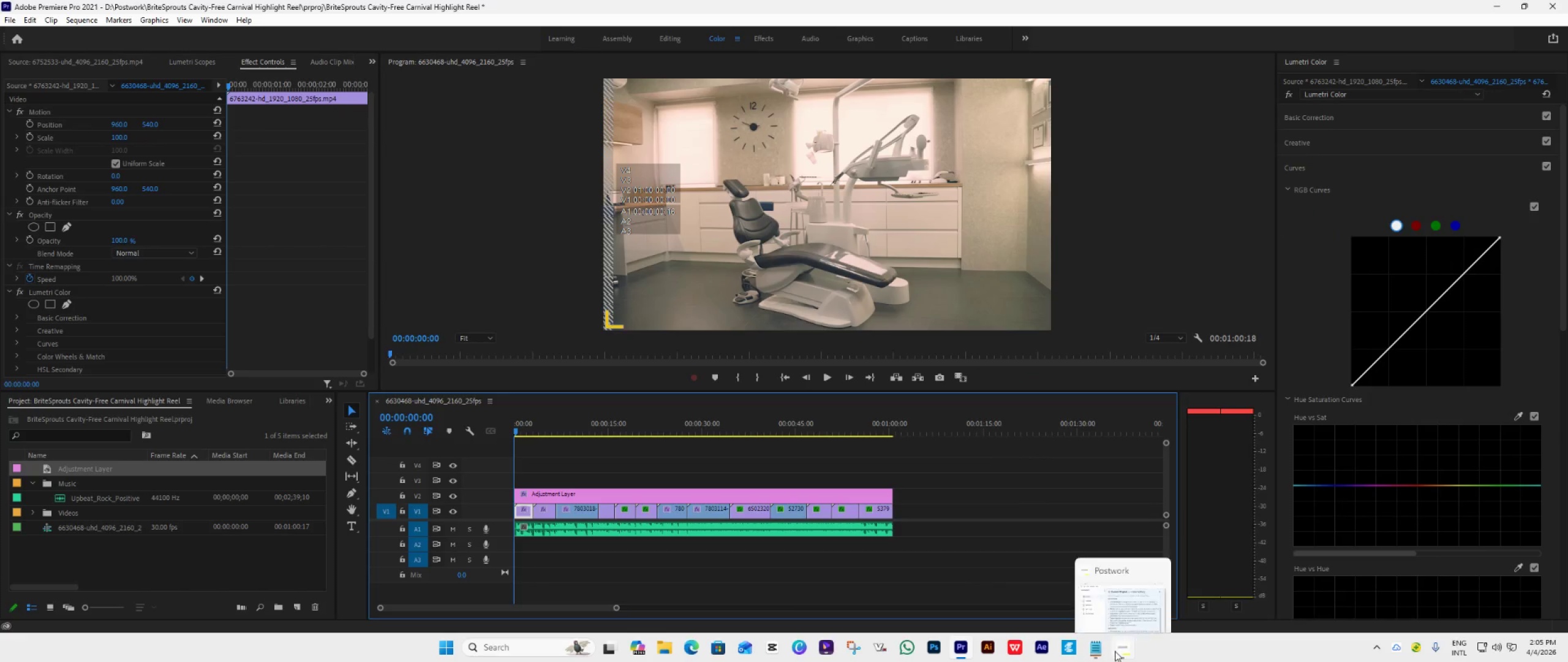 
left_click([1116, 650])